 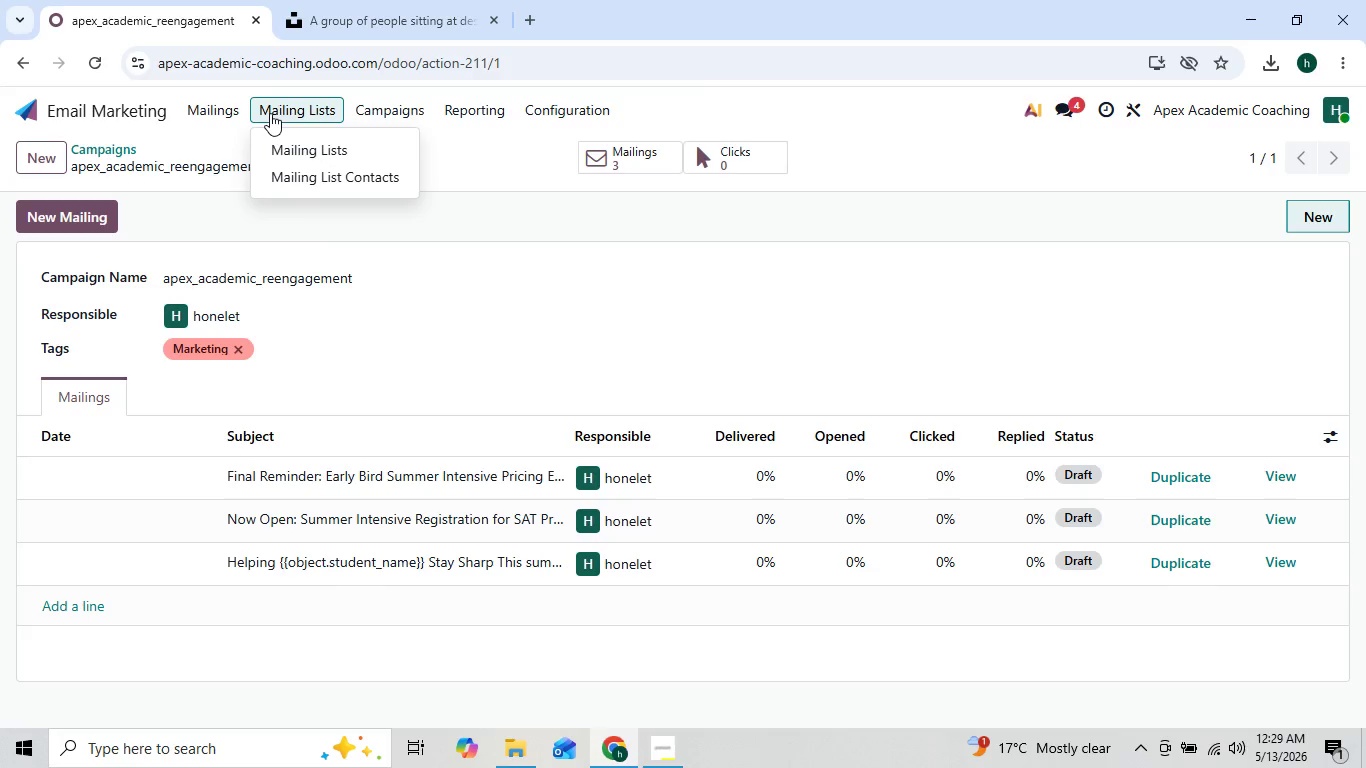 
left_click([234, 109])
 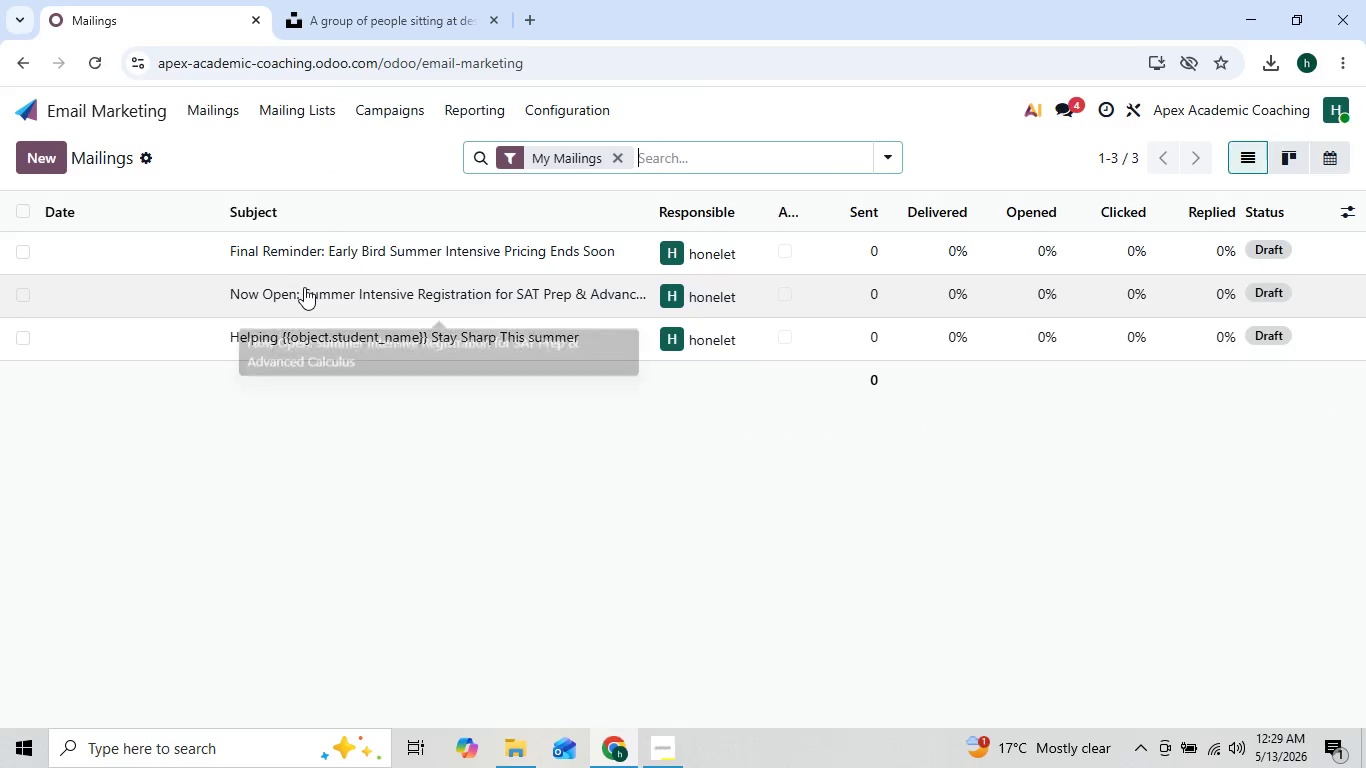 
left_click([321, 339])
 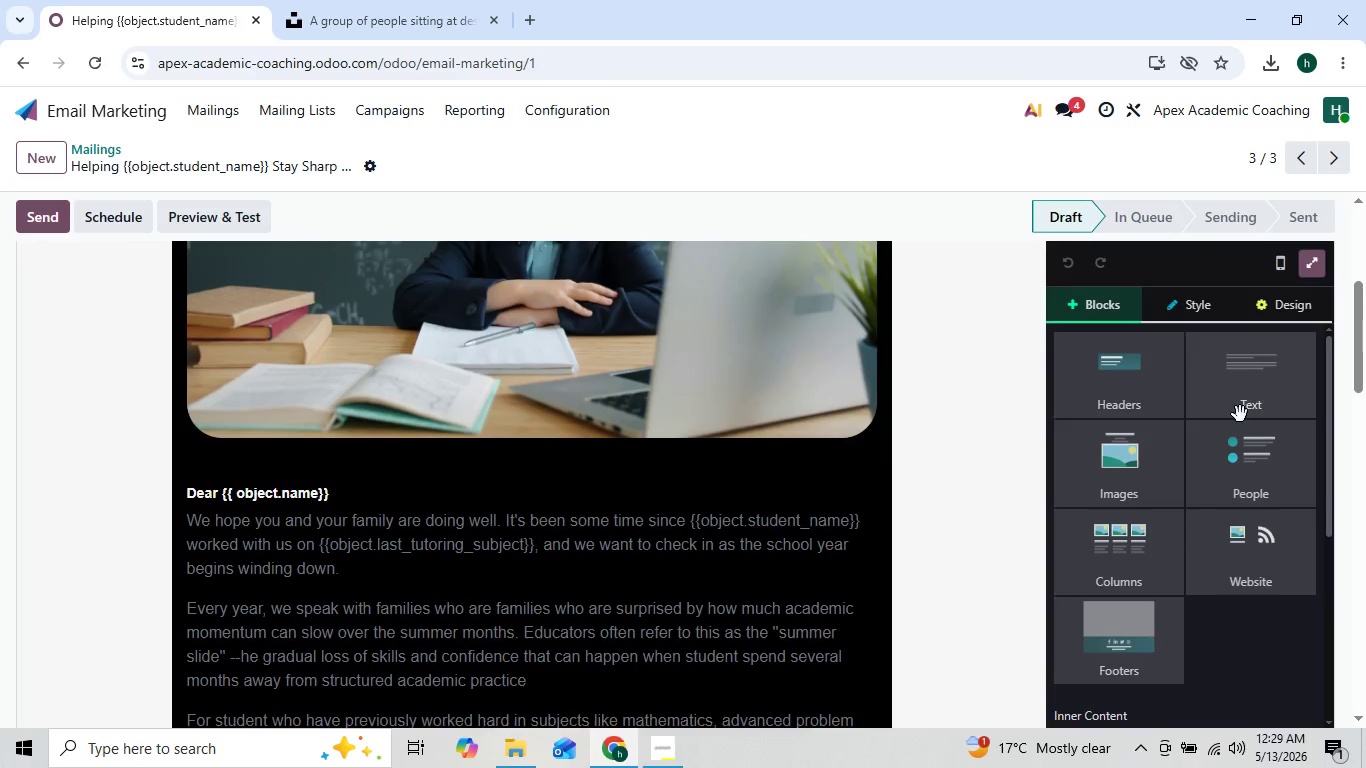 
wait(7.11)
 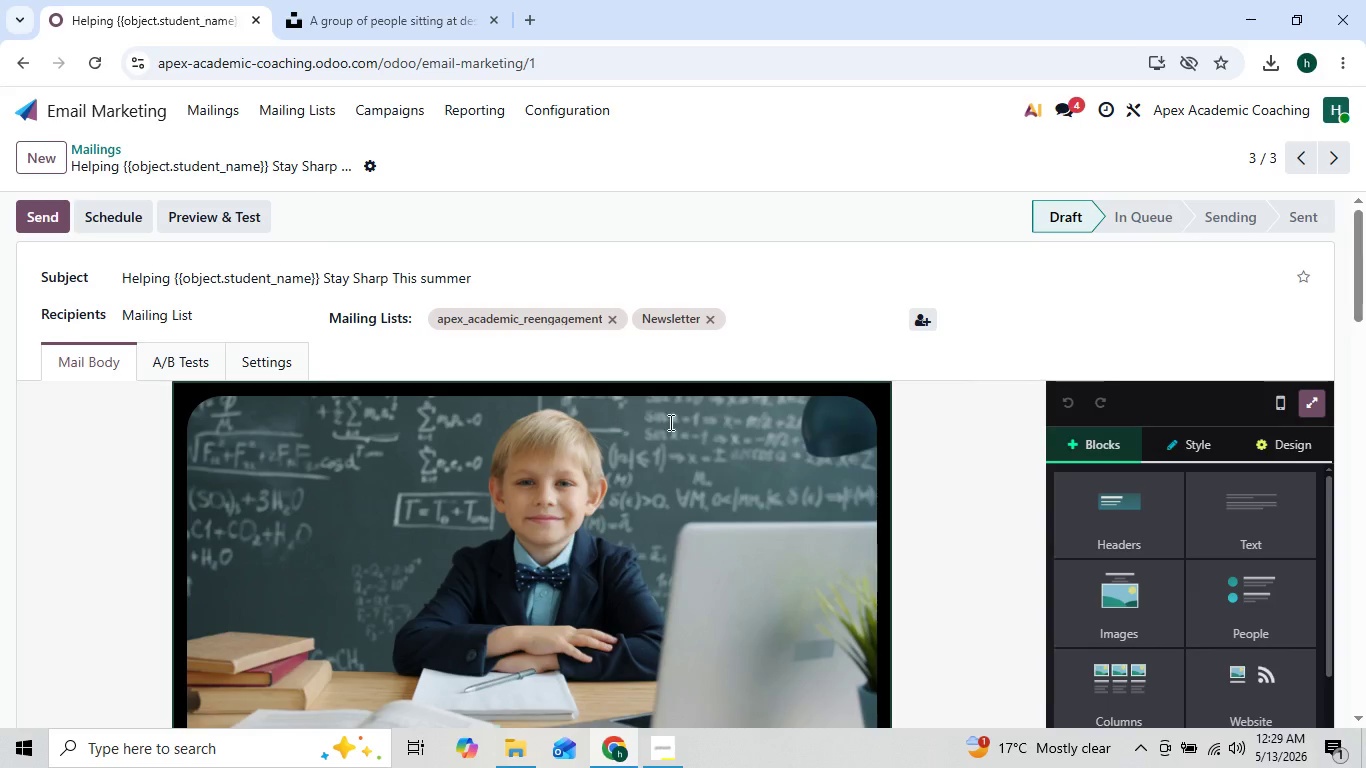 
left_click([1291, 430])
 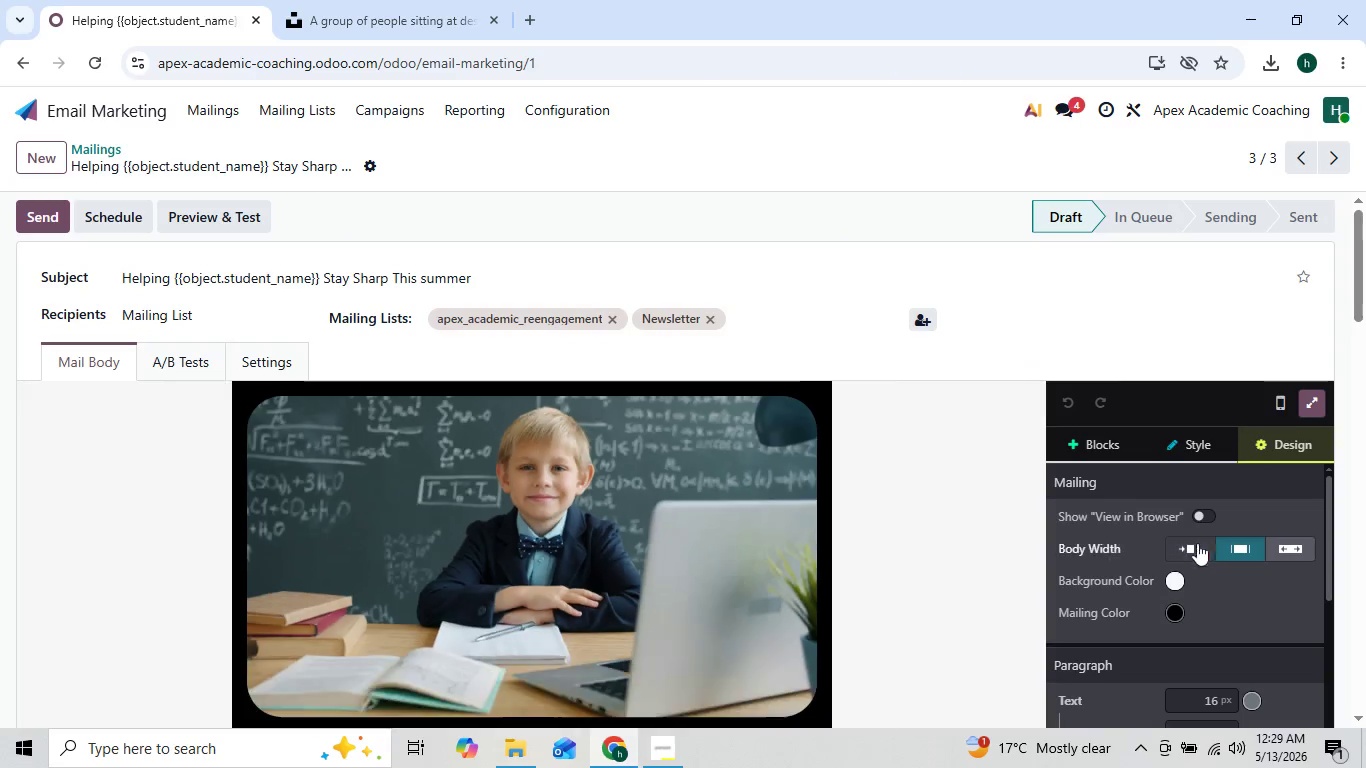 
left_click([1175, 584])
 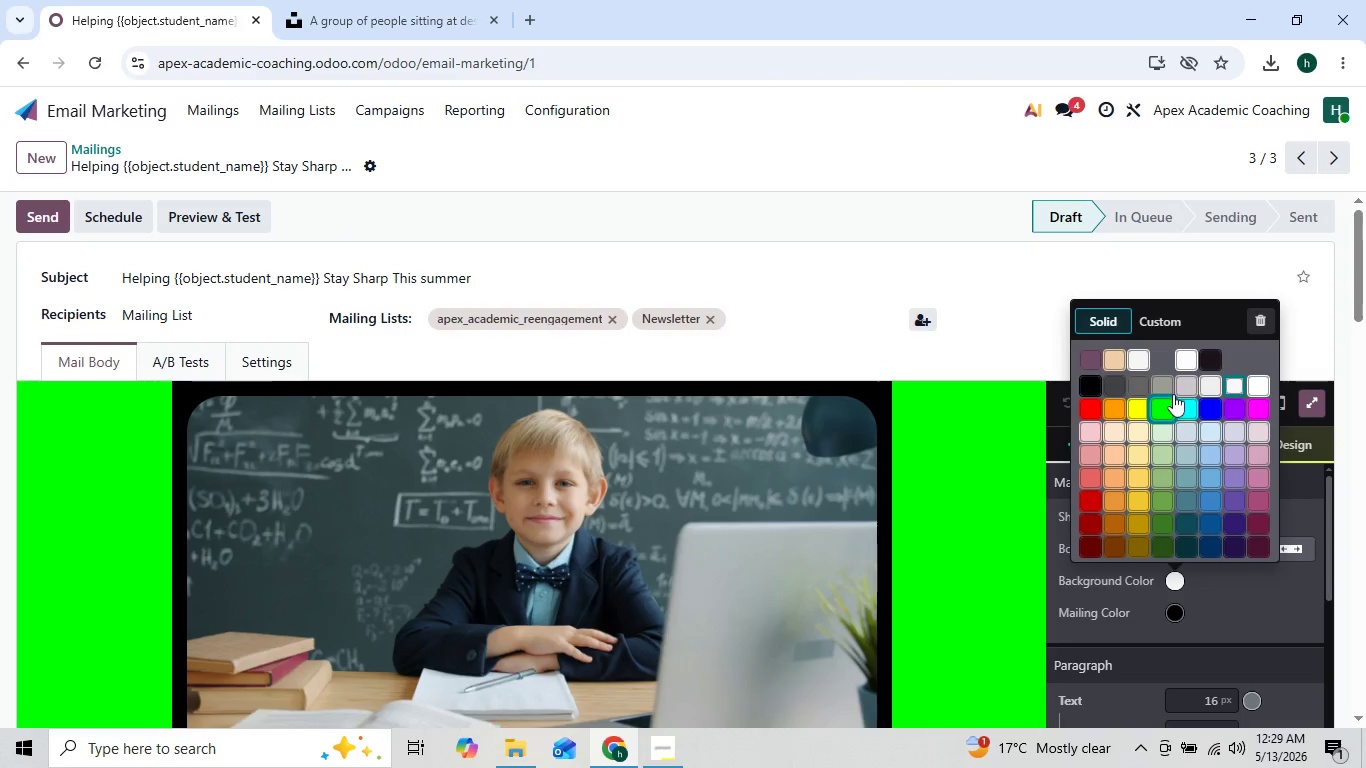 
left_click([1188, 377])
 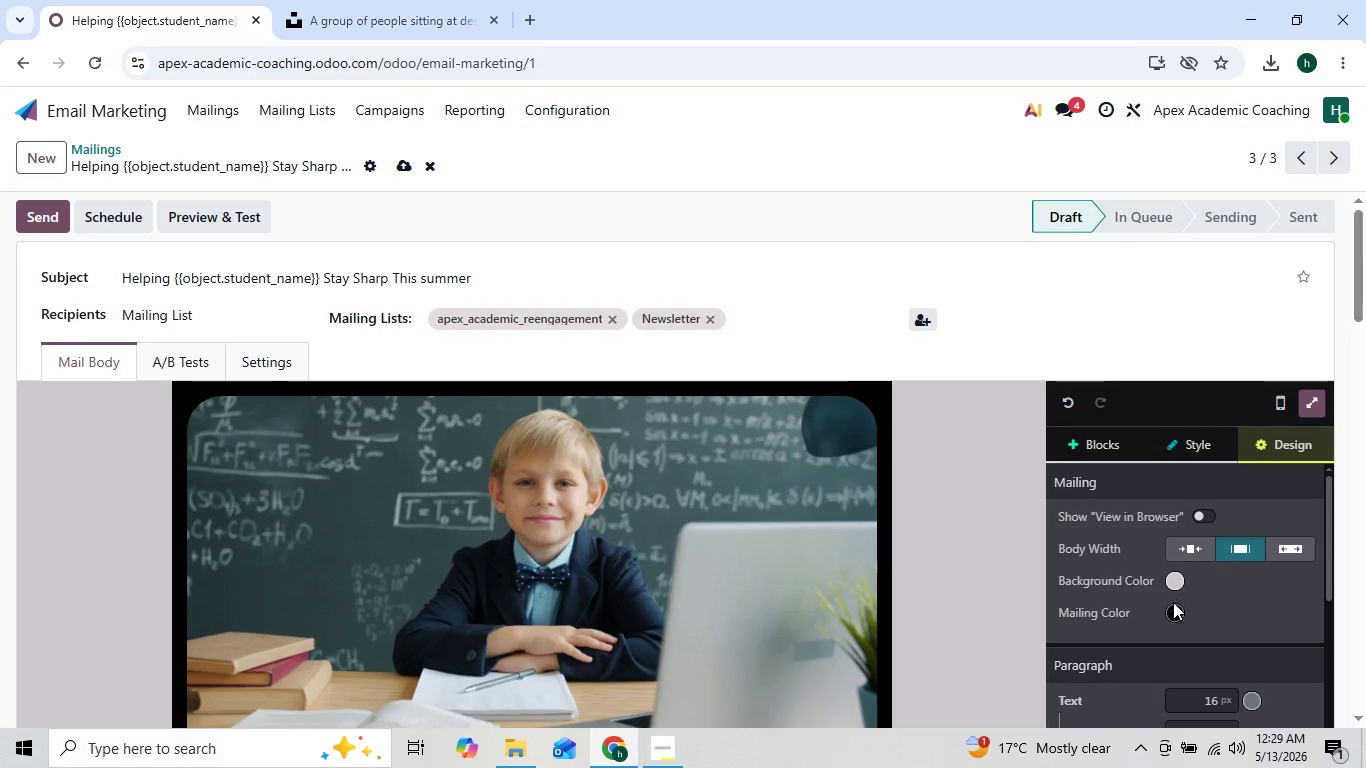 
left_click([1173, 617])
 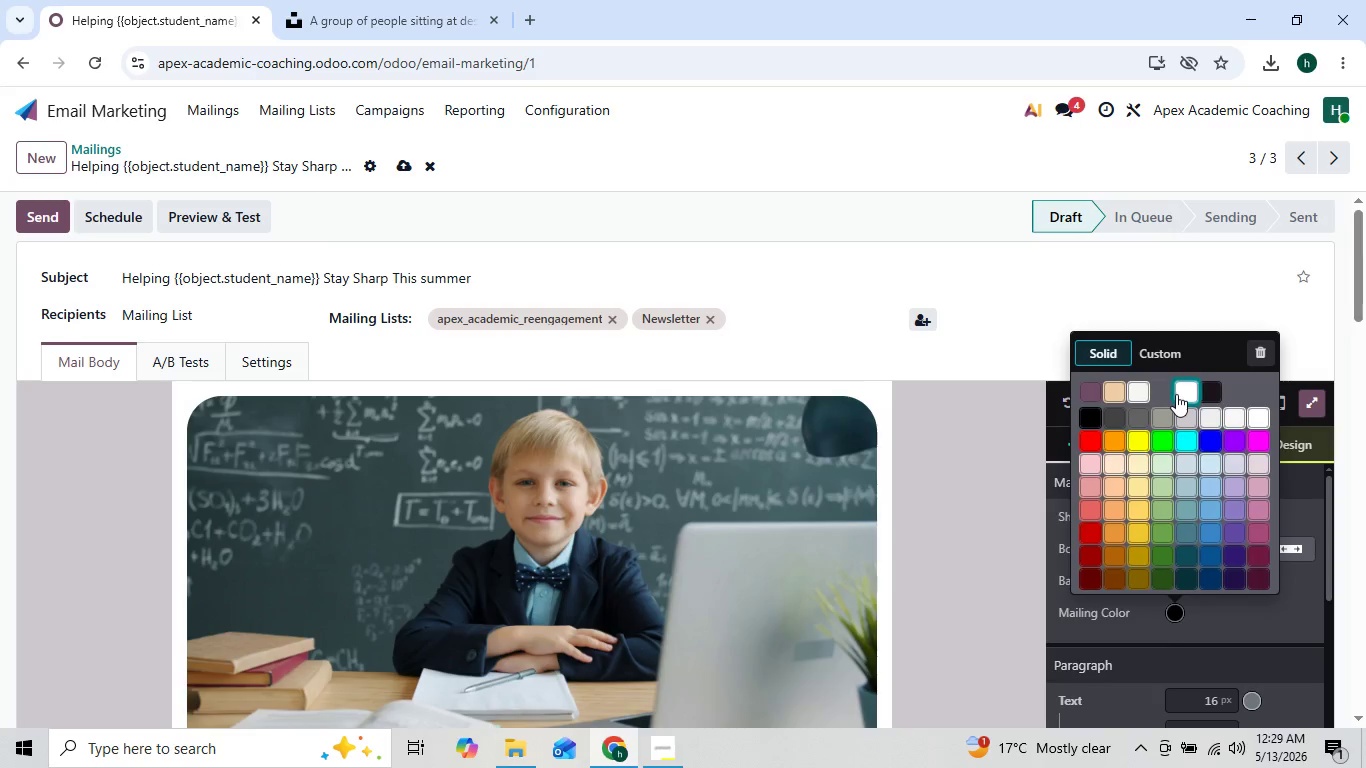 
left_click([1181, 409])
 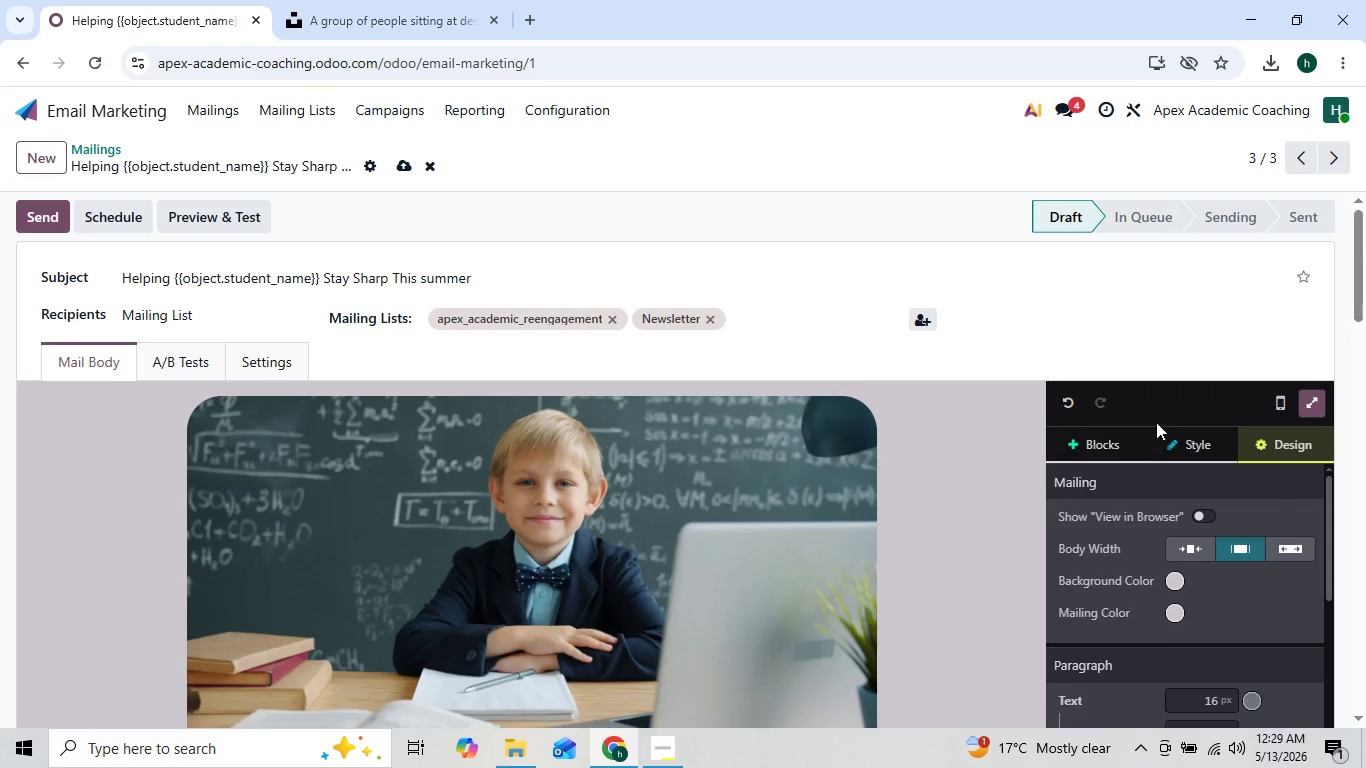 
mouse_move([965, 542])
 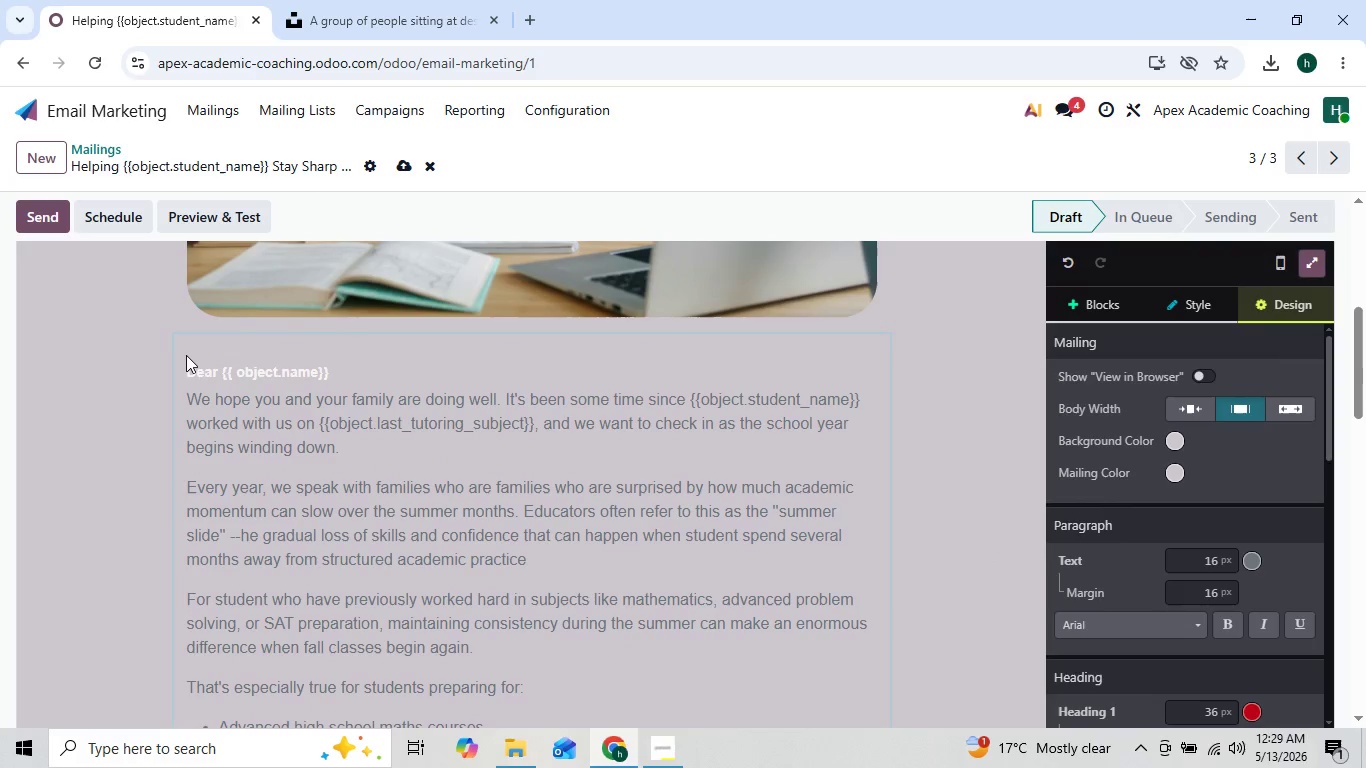 
left_click_drag(start_coordinate=[185, 355], to_coordinate=[219, 389])
 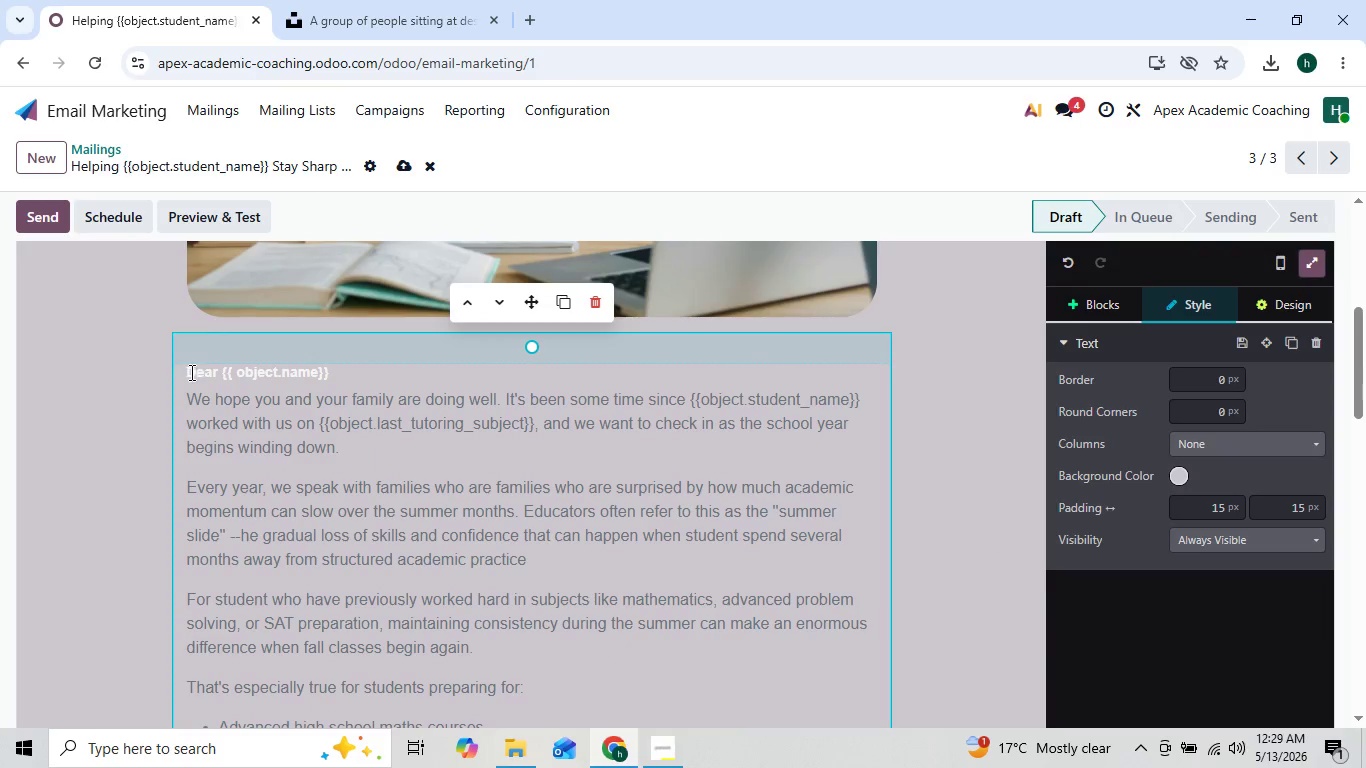 
left_click_drag(start_coordinate=[189, 372], to_coordinate=[339, 355])
 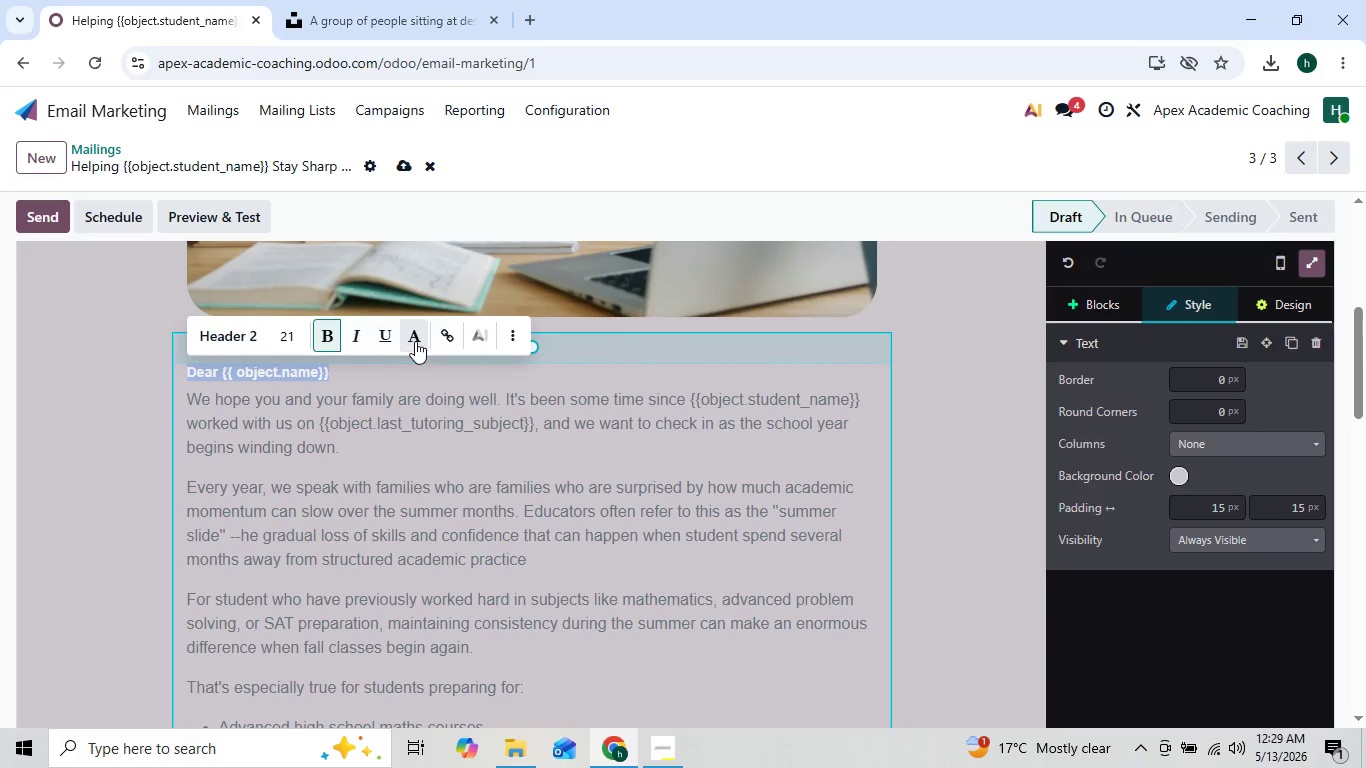 
left_click([415, 341])
 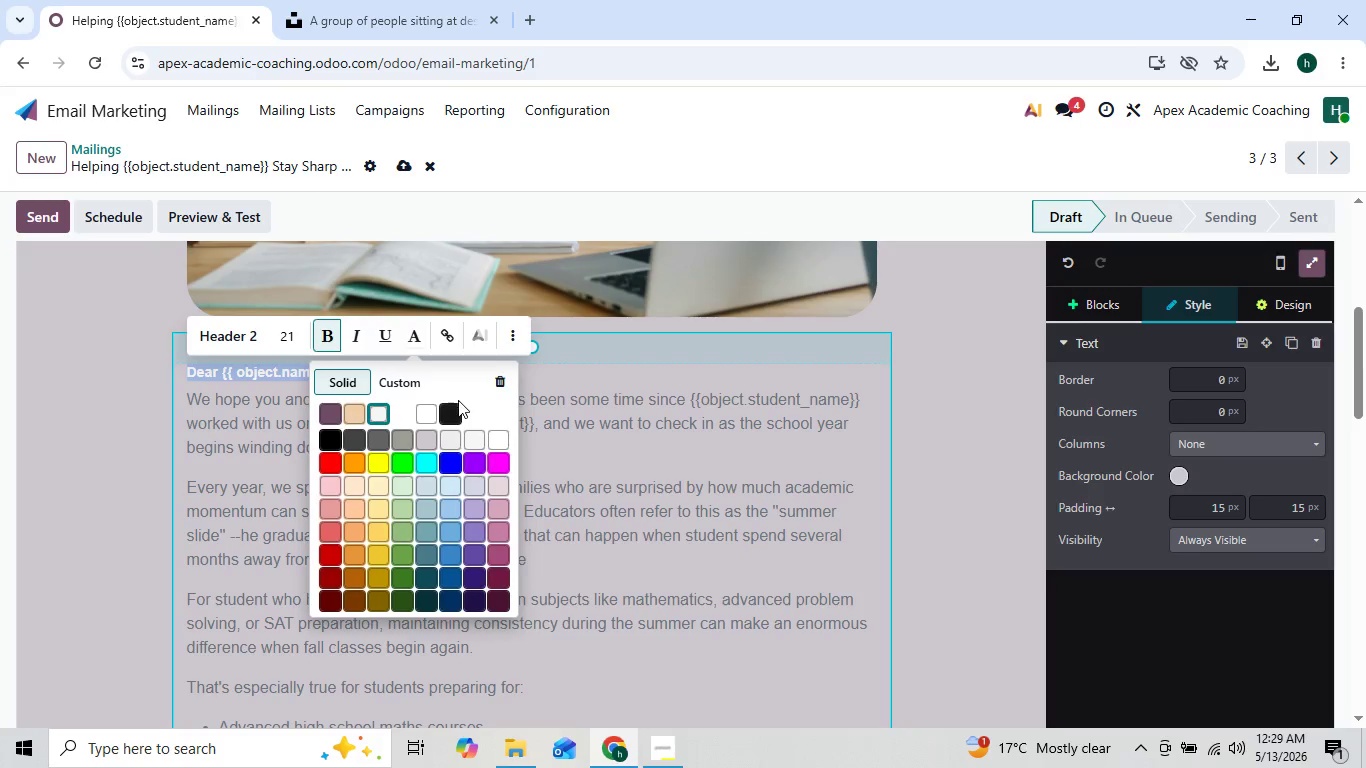 
left_click([454, 406])
 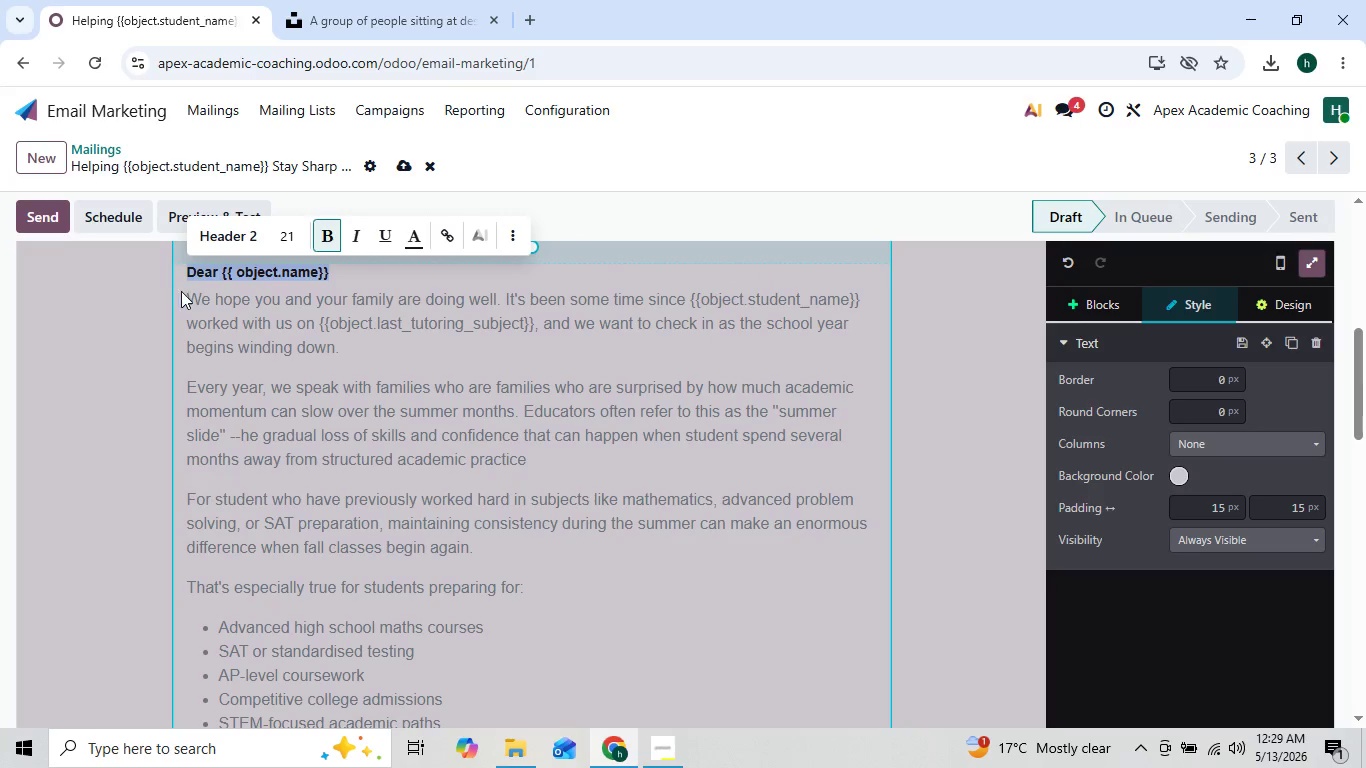 
left_click_drag(start_coordinate=[187, 291], to_coordinate=[765, 510])
 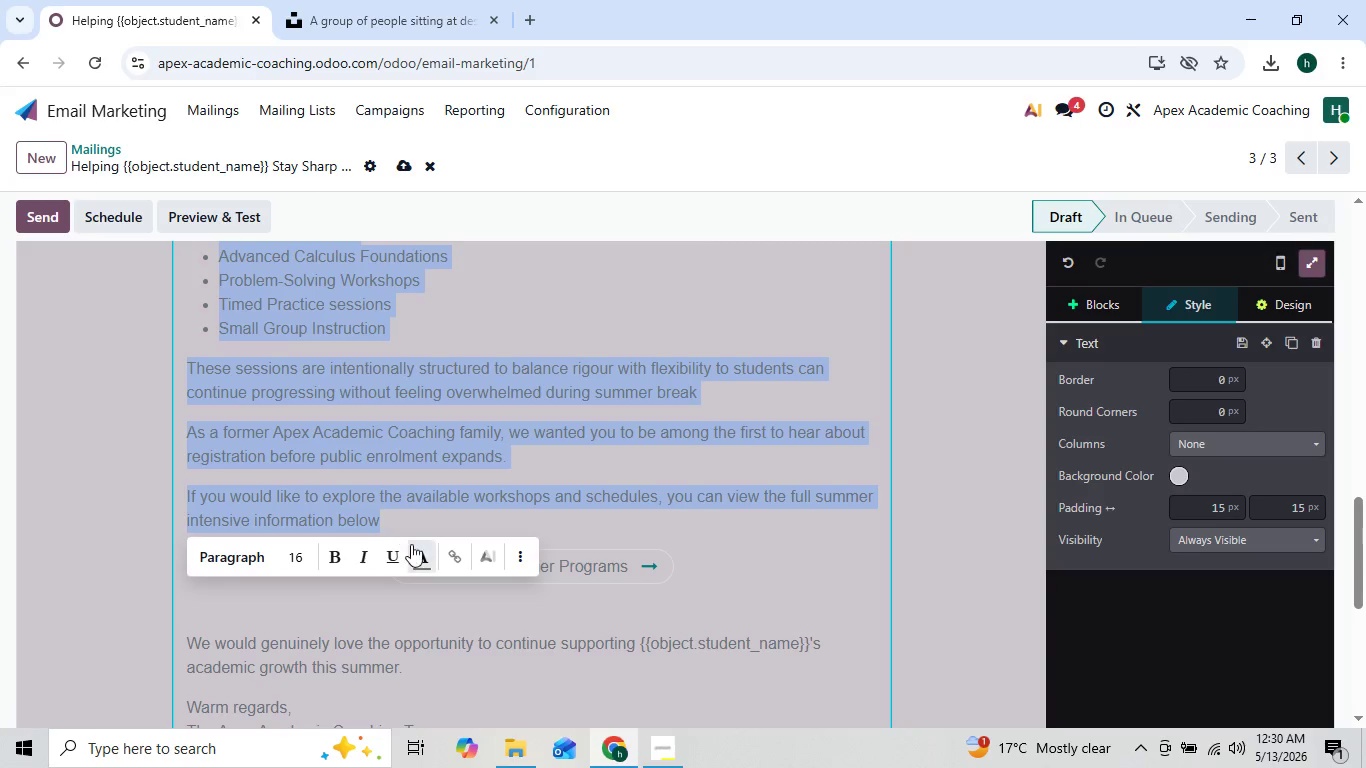 
left_click([421, 560])
 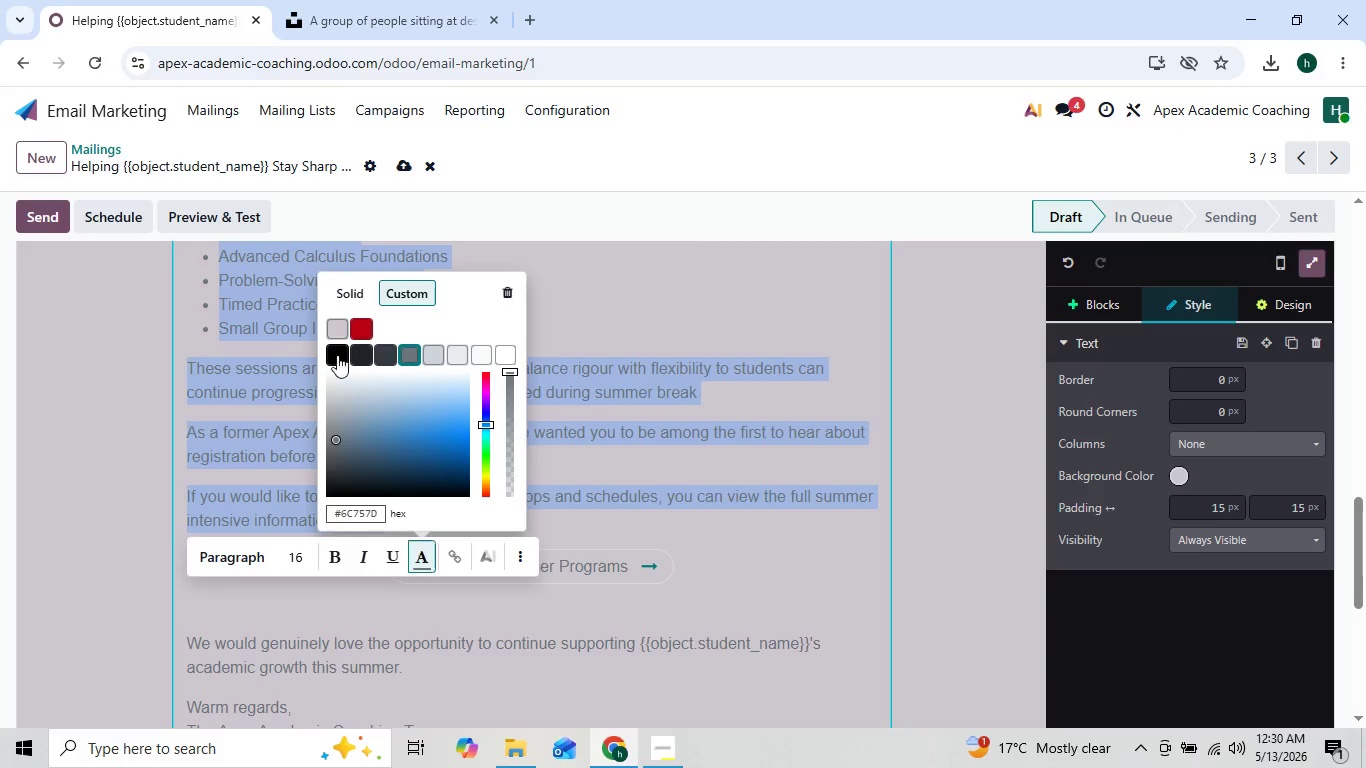 
left_click([335, 353])
 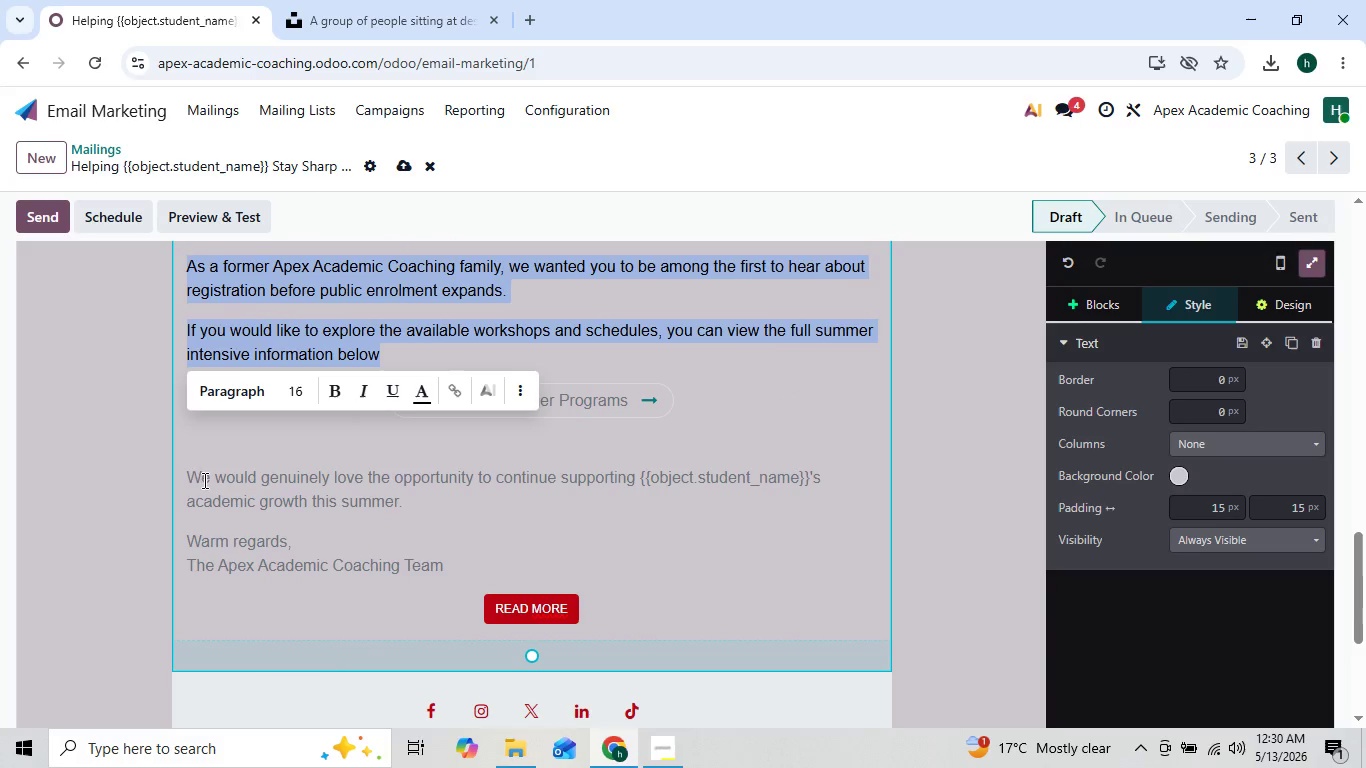 
left_click_drag(start_coordinate=[195, 466], to_coordinate=[458, 567])
 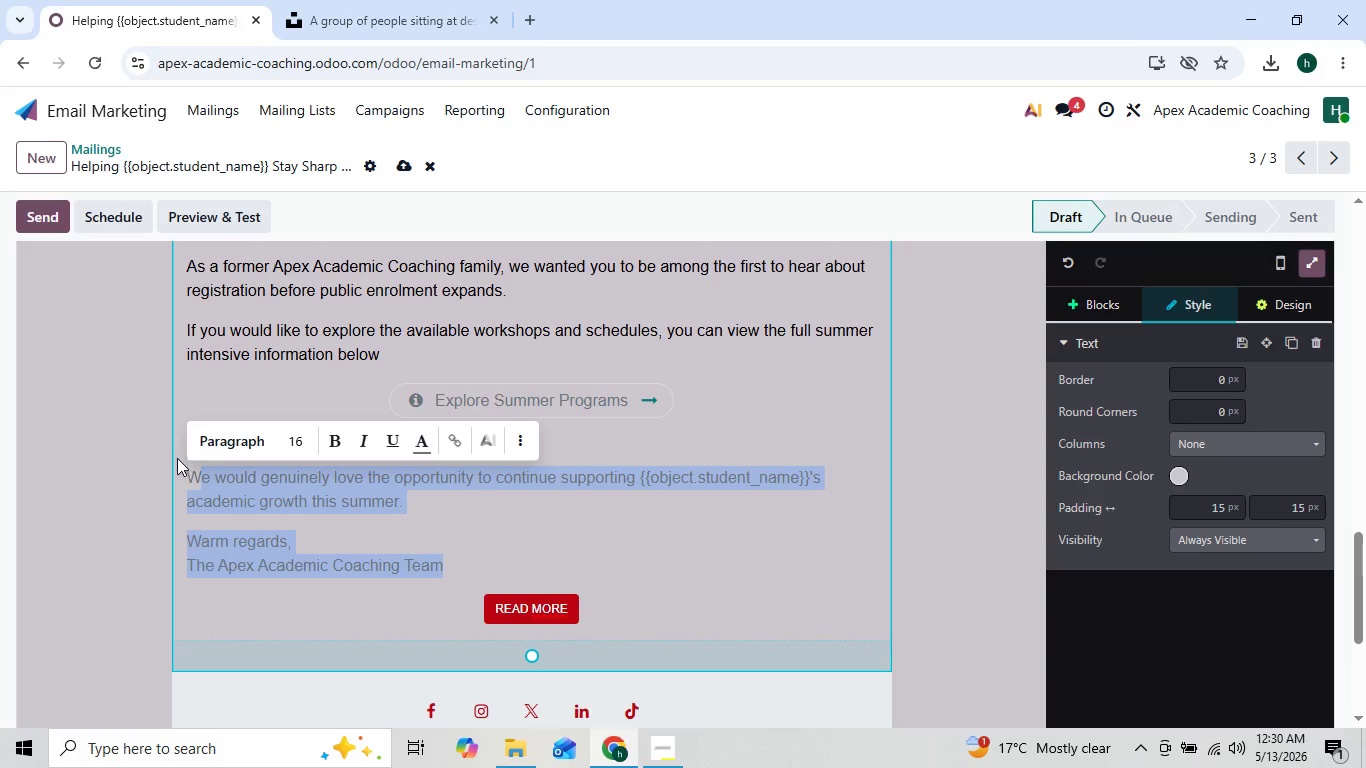 
left_click([181, 463])
 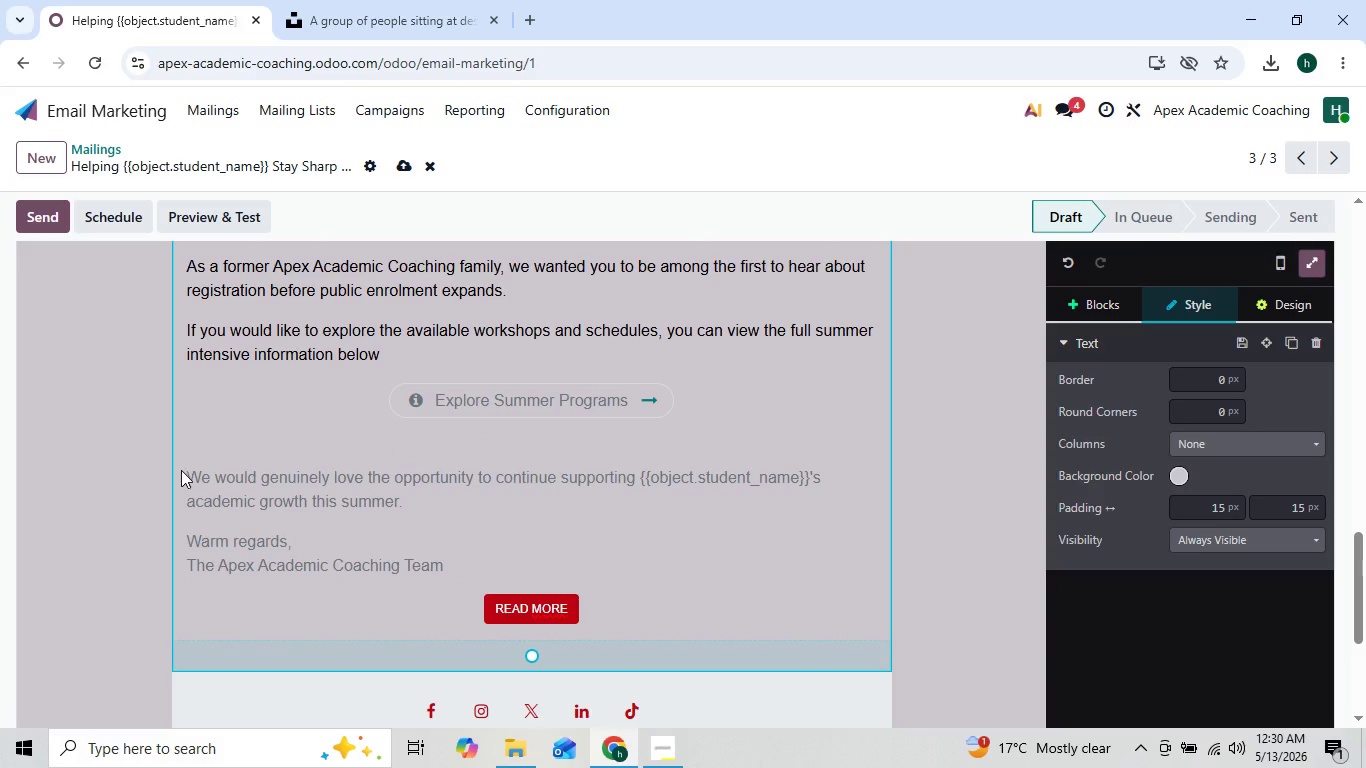 
left_click_drag(start_coordinate=[181, 463], to_coordinate=[242, 524])
 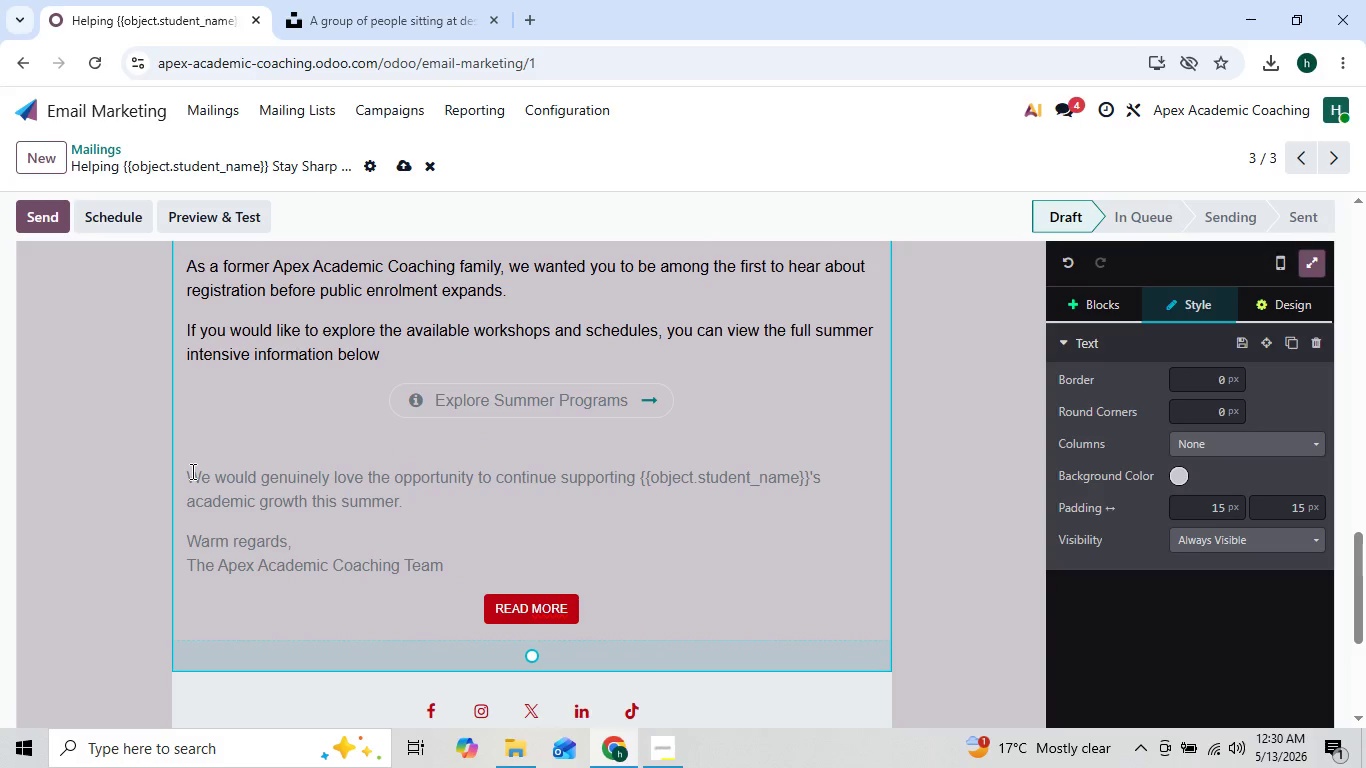 
left_click_drag(start_coordinate=[191, 471], to_coordinate=[491, 572])
 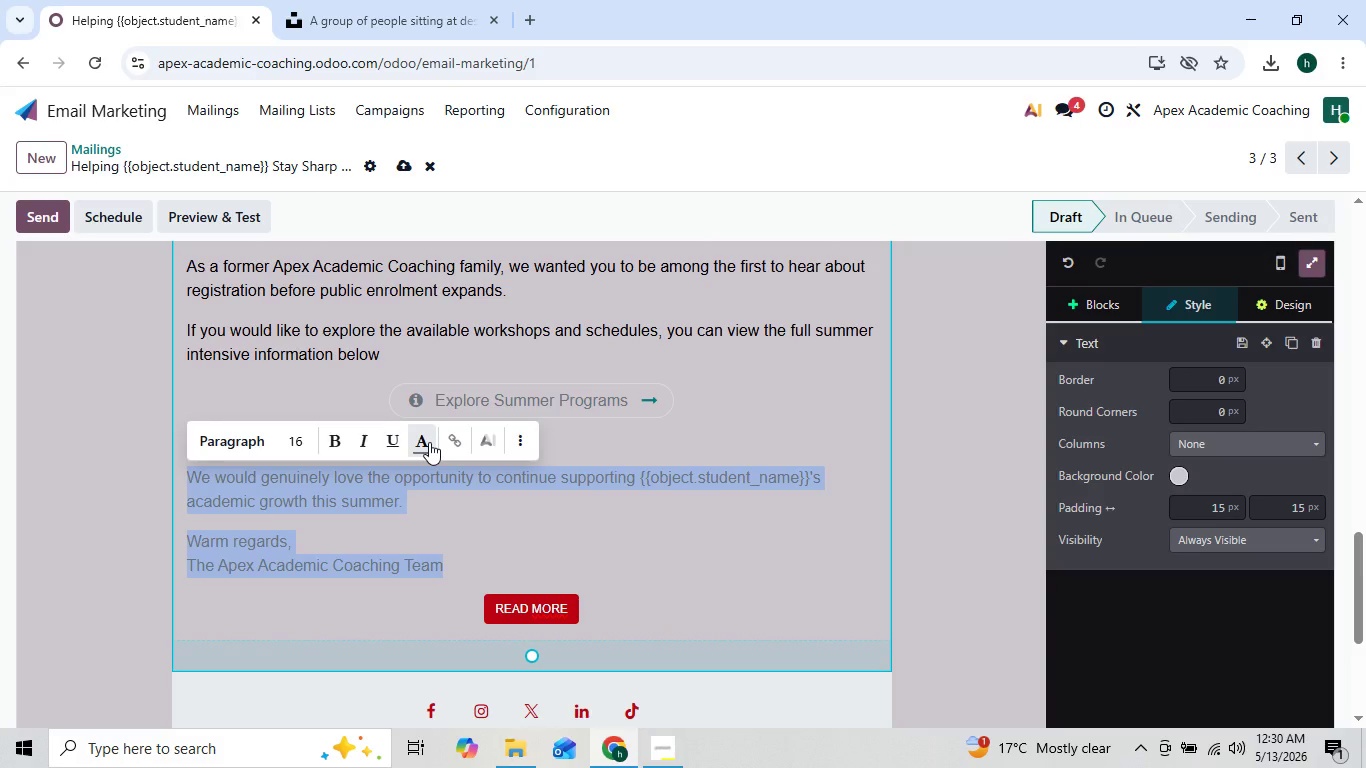 
left_click([429, 442])
 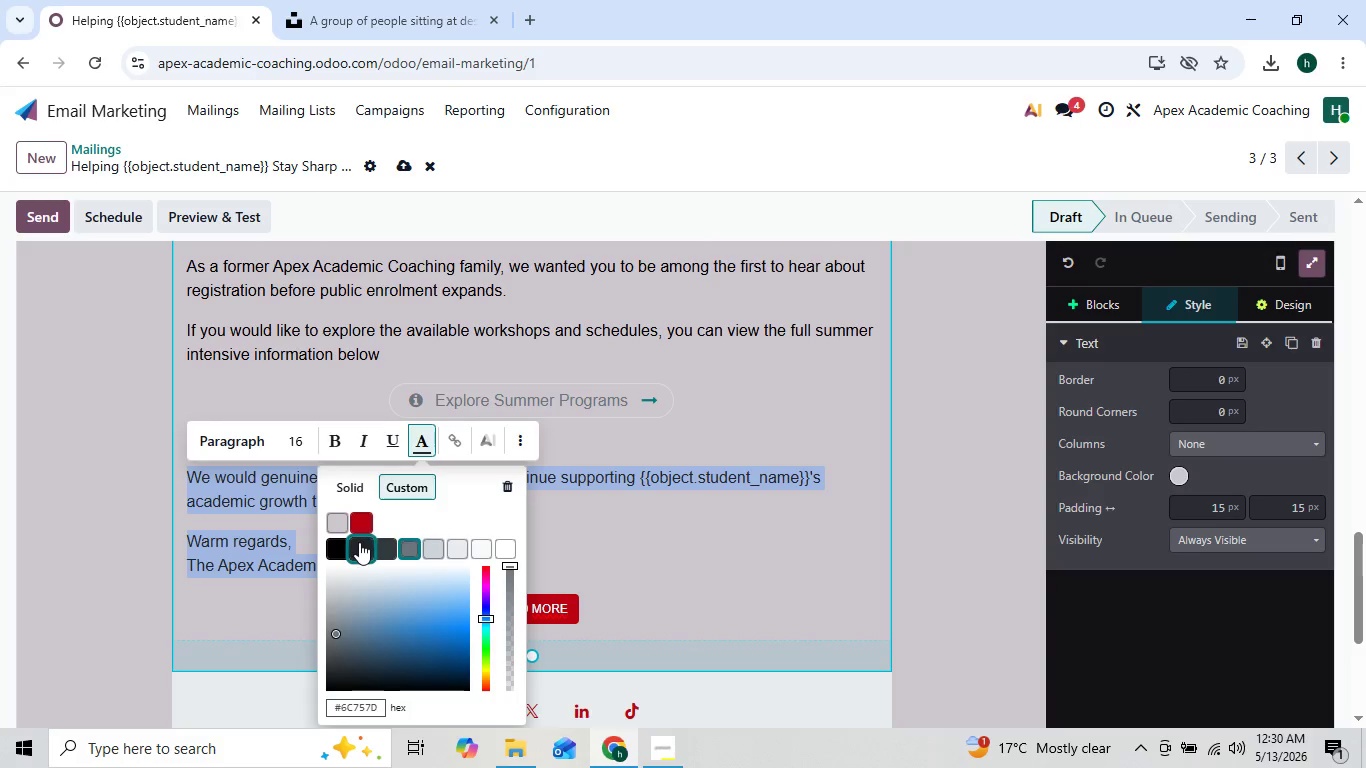 
left_click([341, 545])
 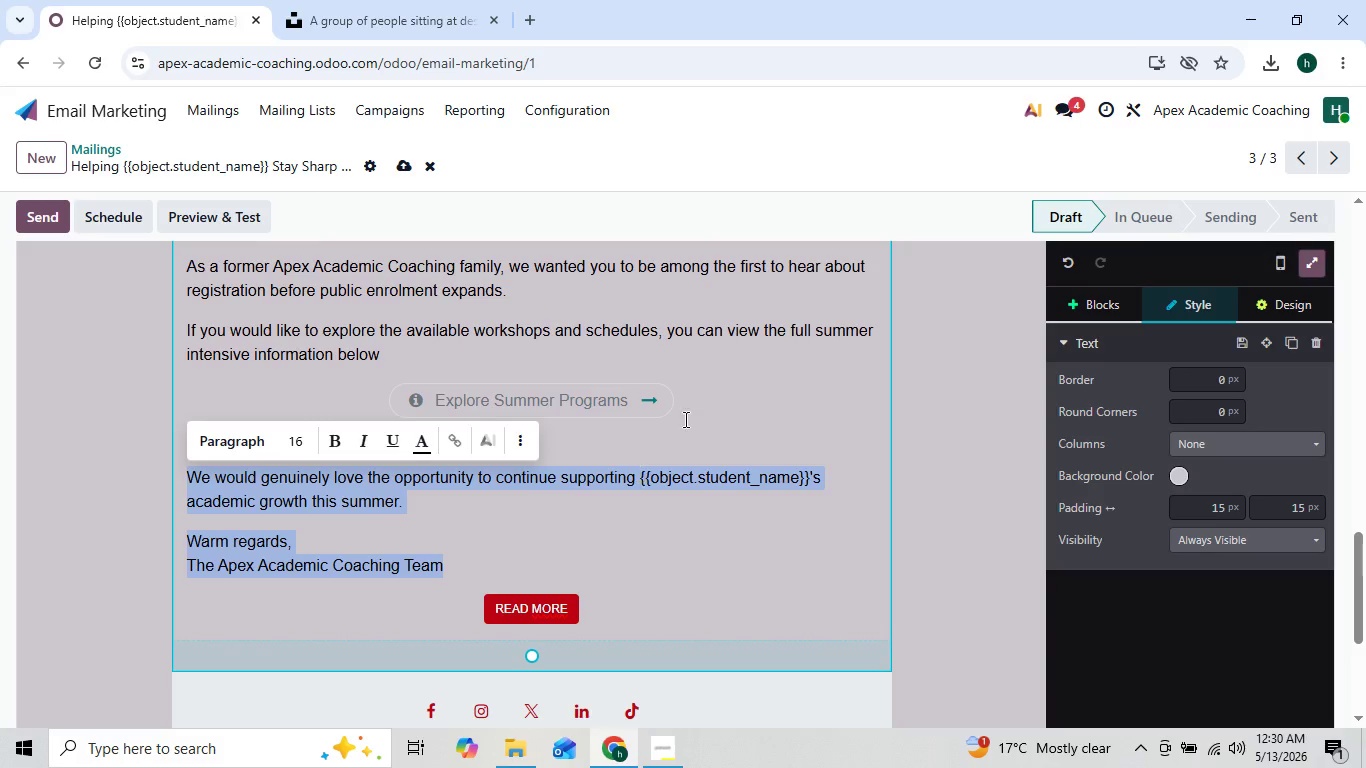 
left_click([732, 398])
 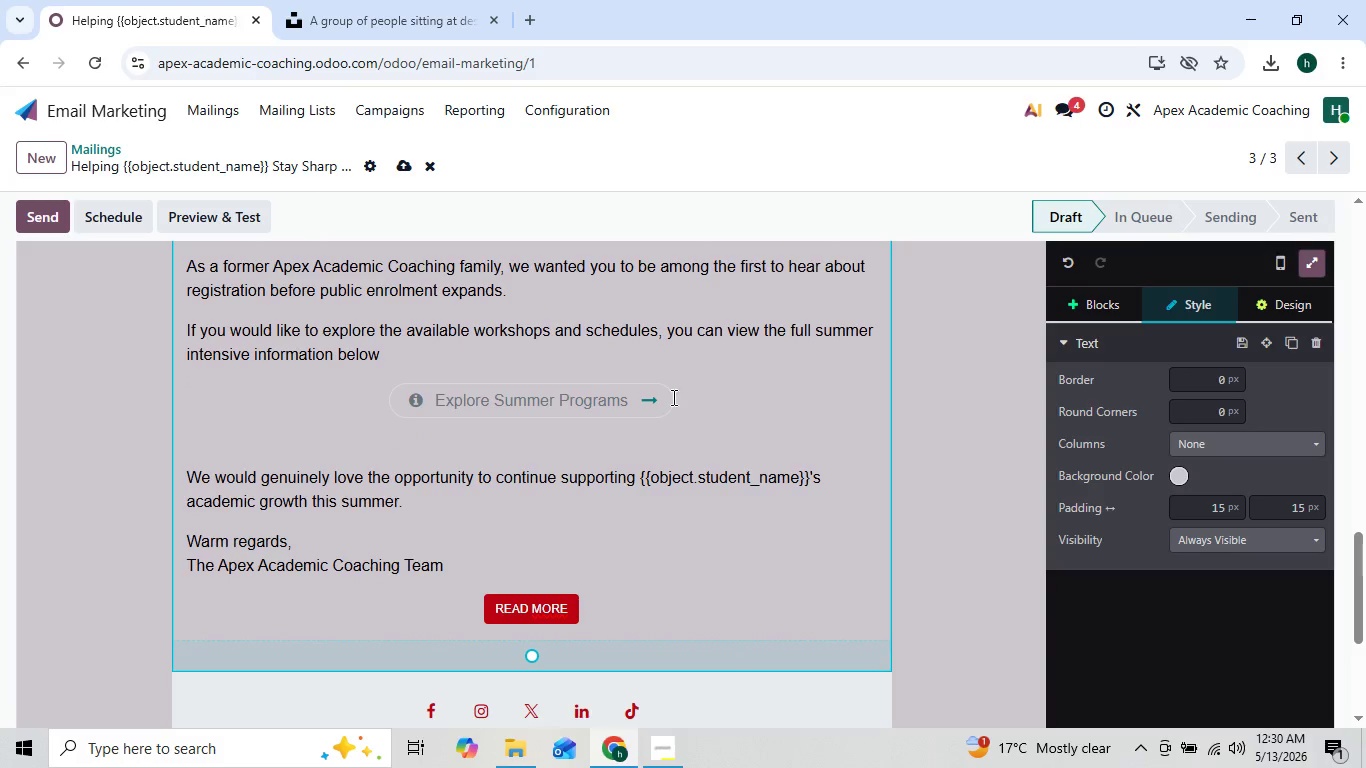 
left_click([670, 397])
 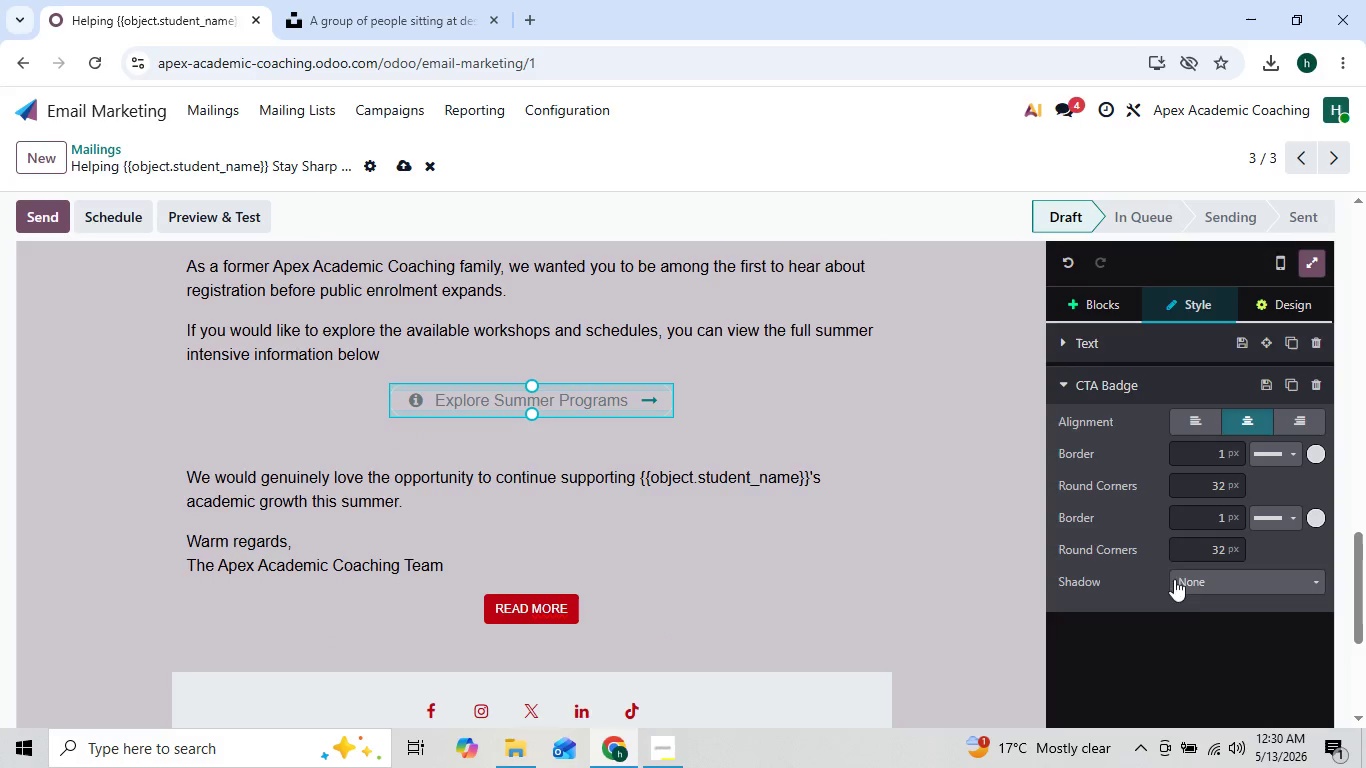 
wait(6.7)
 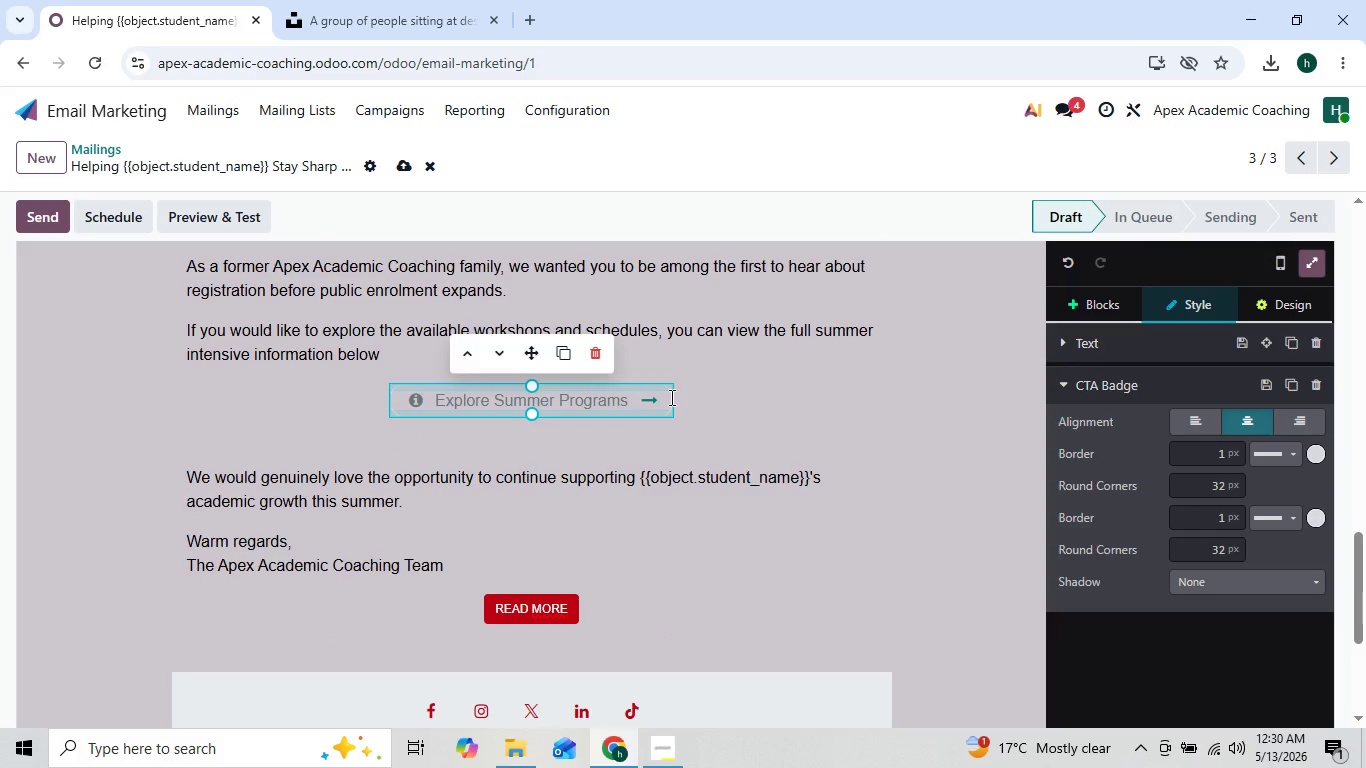 
left_click([1261, 582])
 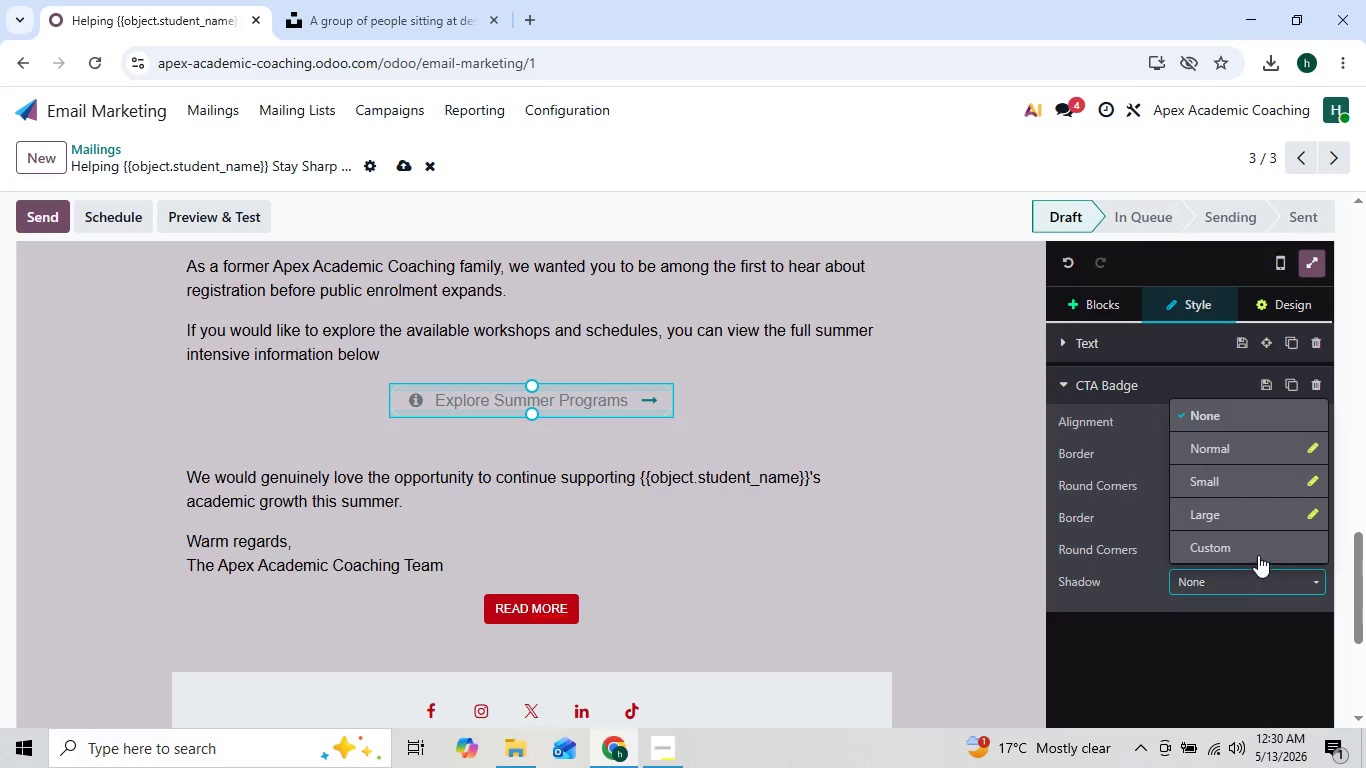 
left_click([1258, 548])
 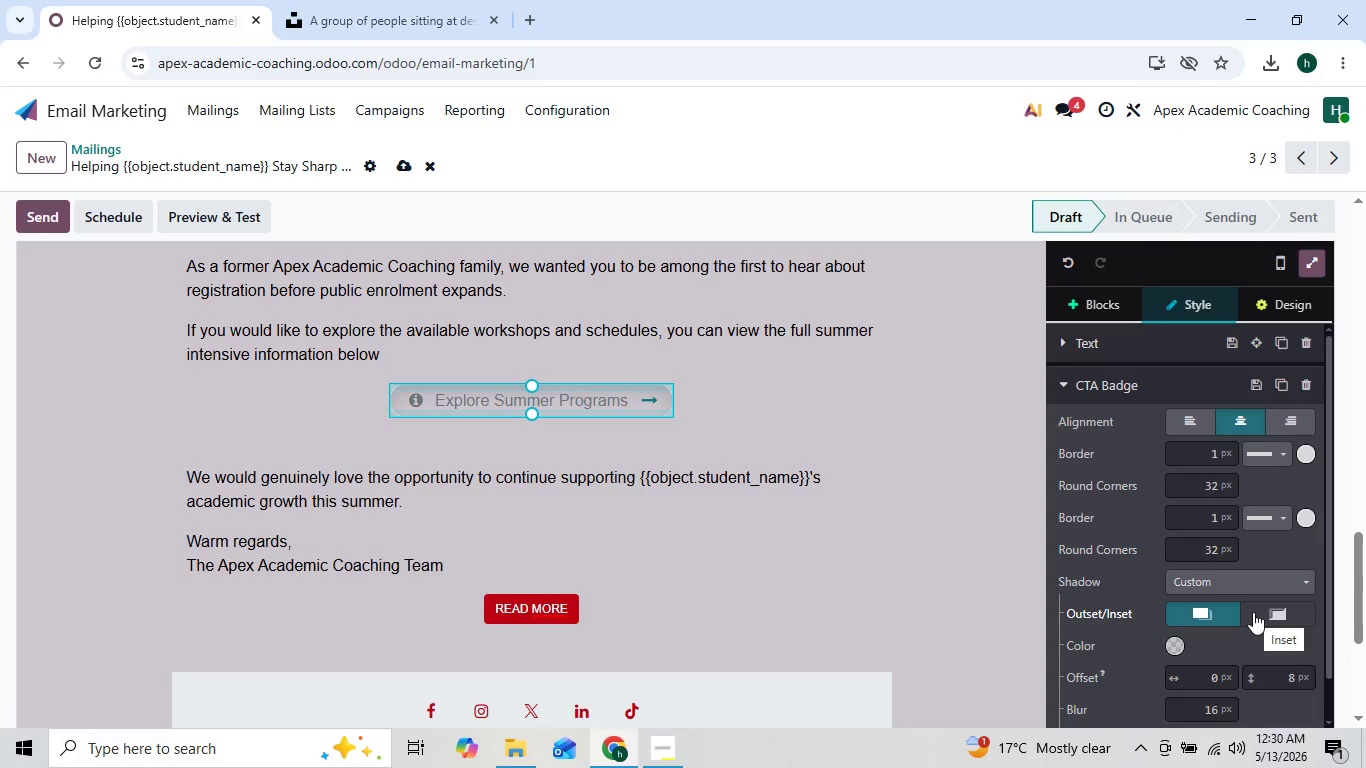 
left_click([1253, 612])
 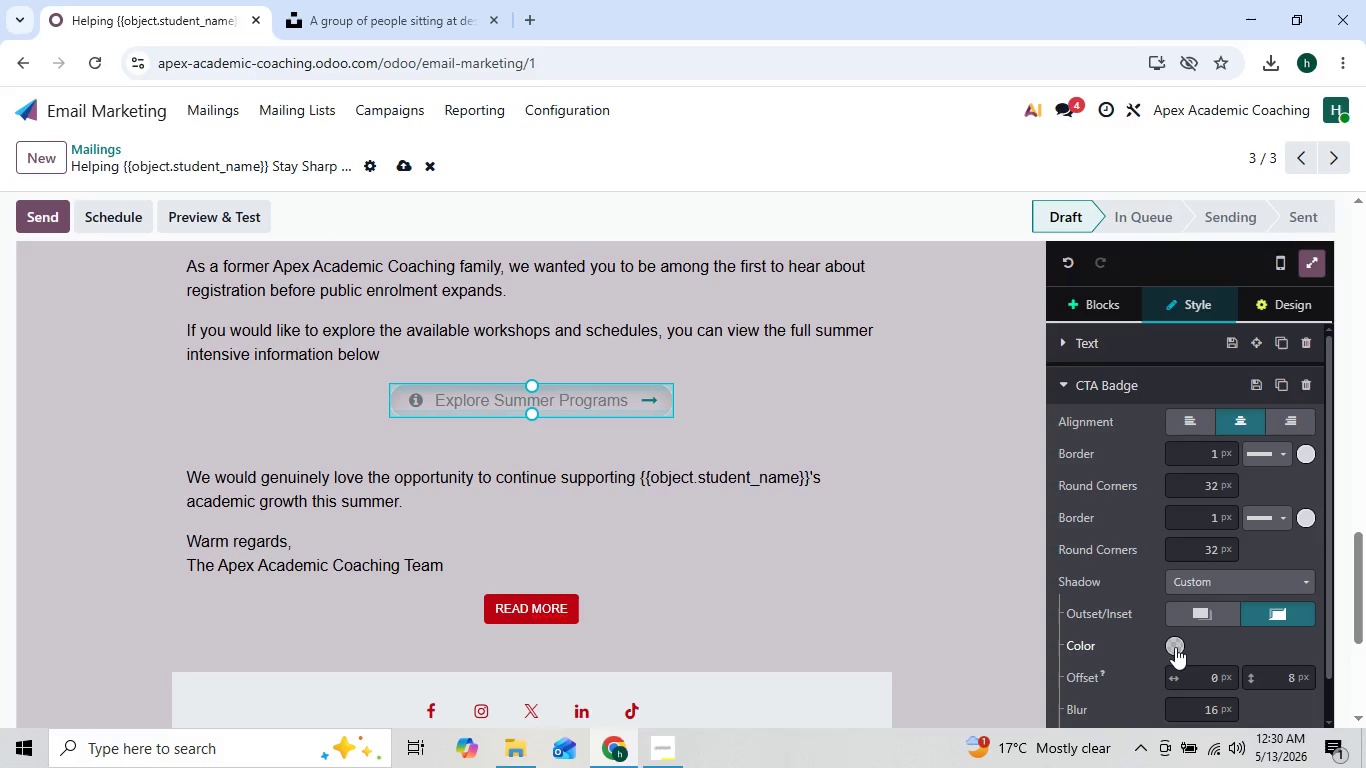 
left_click([1174, 648])
 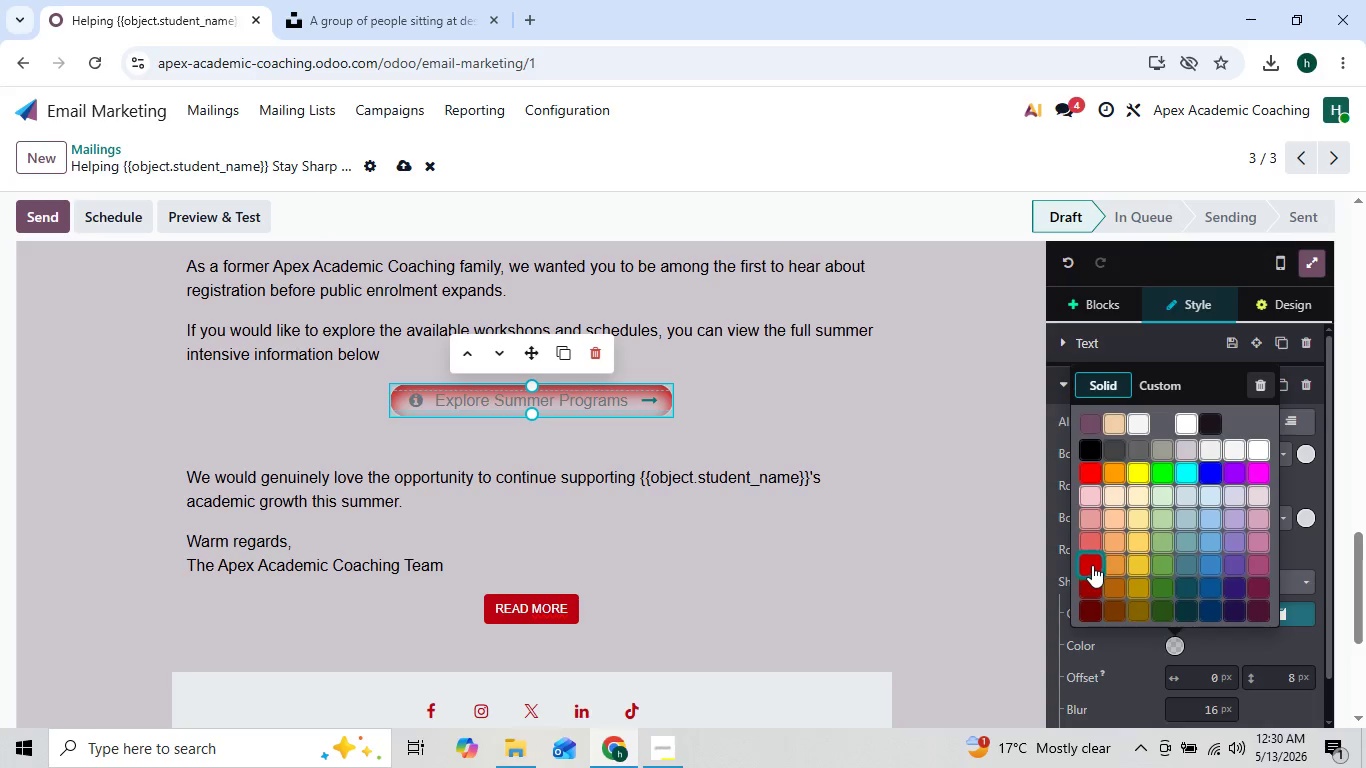 
wait(5.17)
 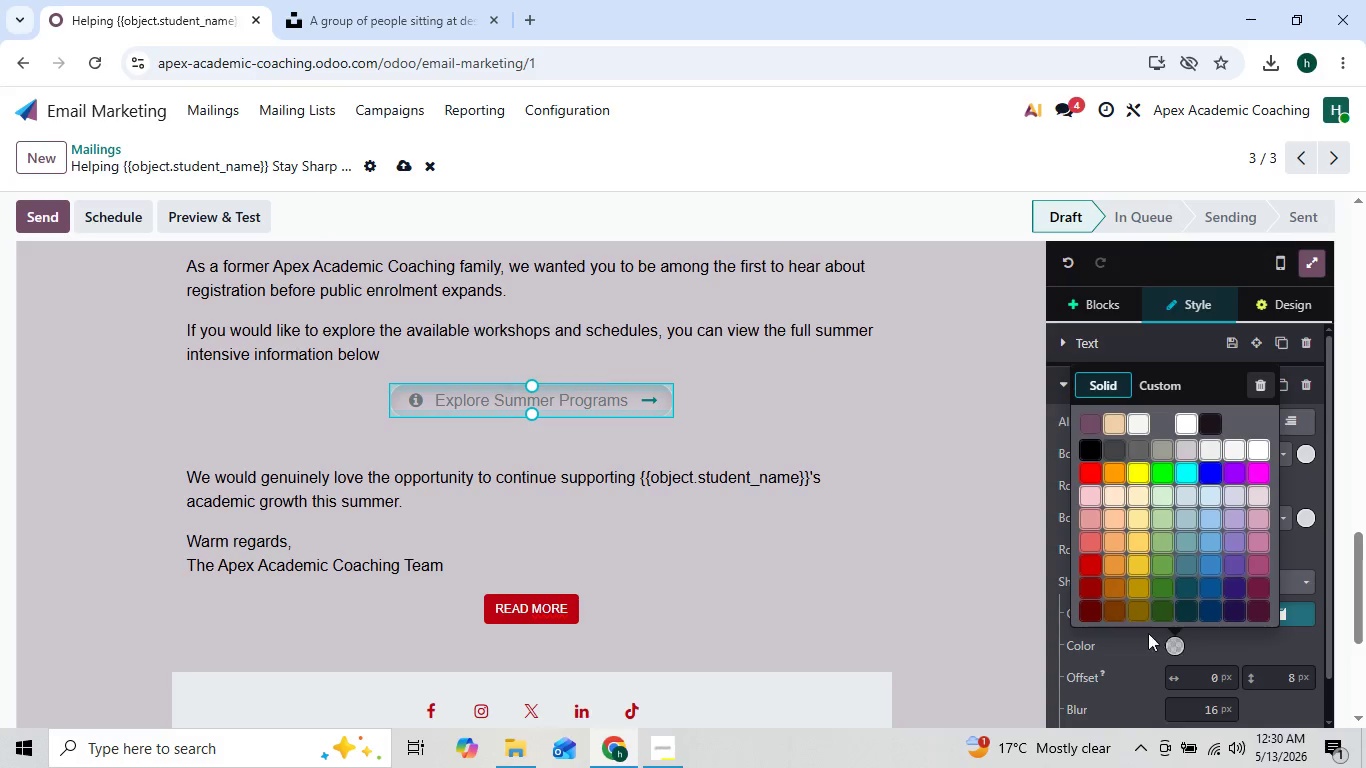 
left_click([1092, 565])
 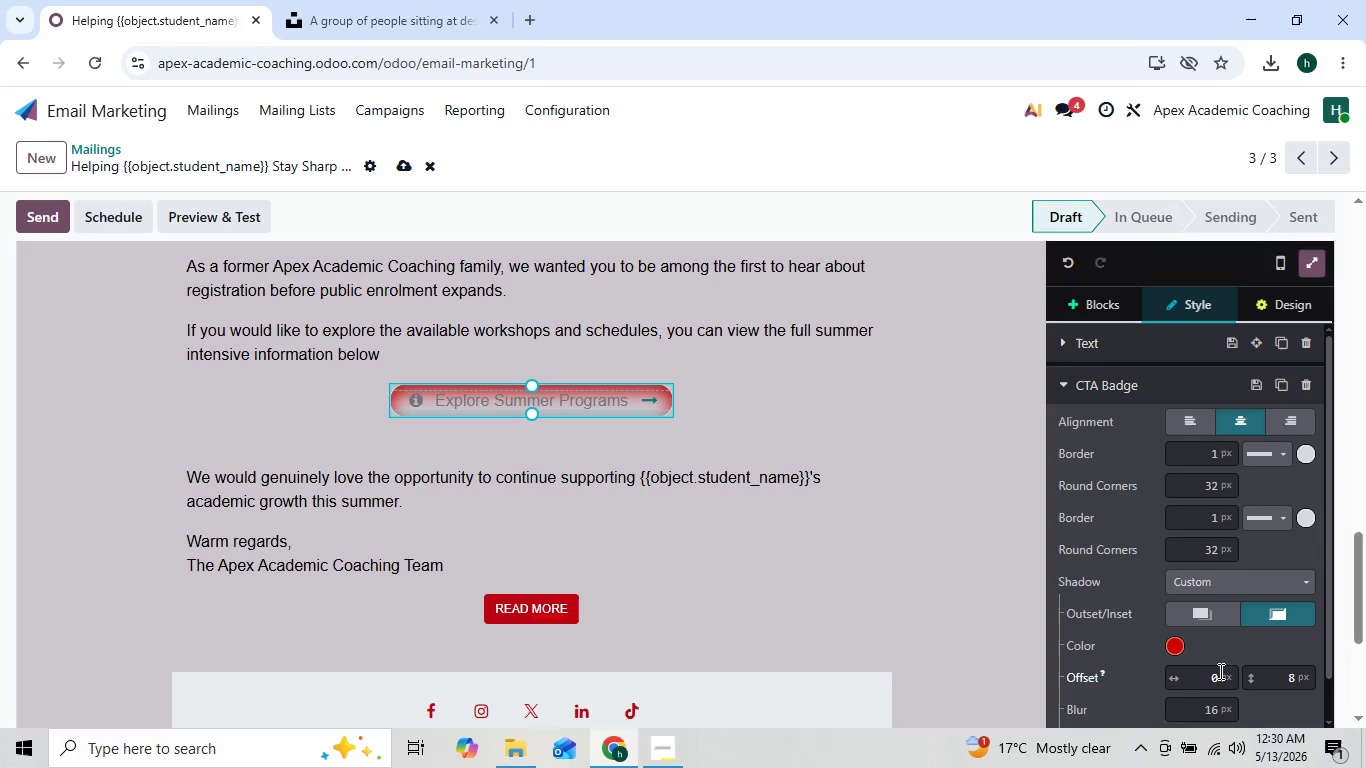 
left_click([1204, 671])
 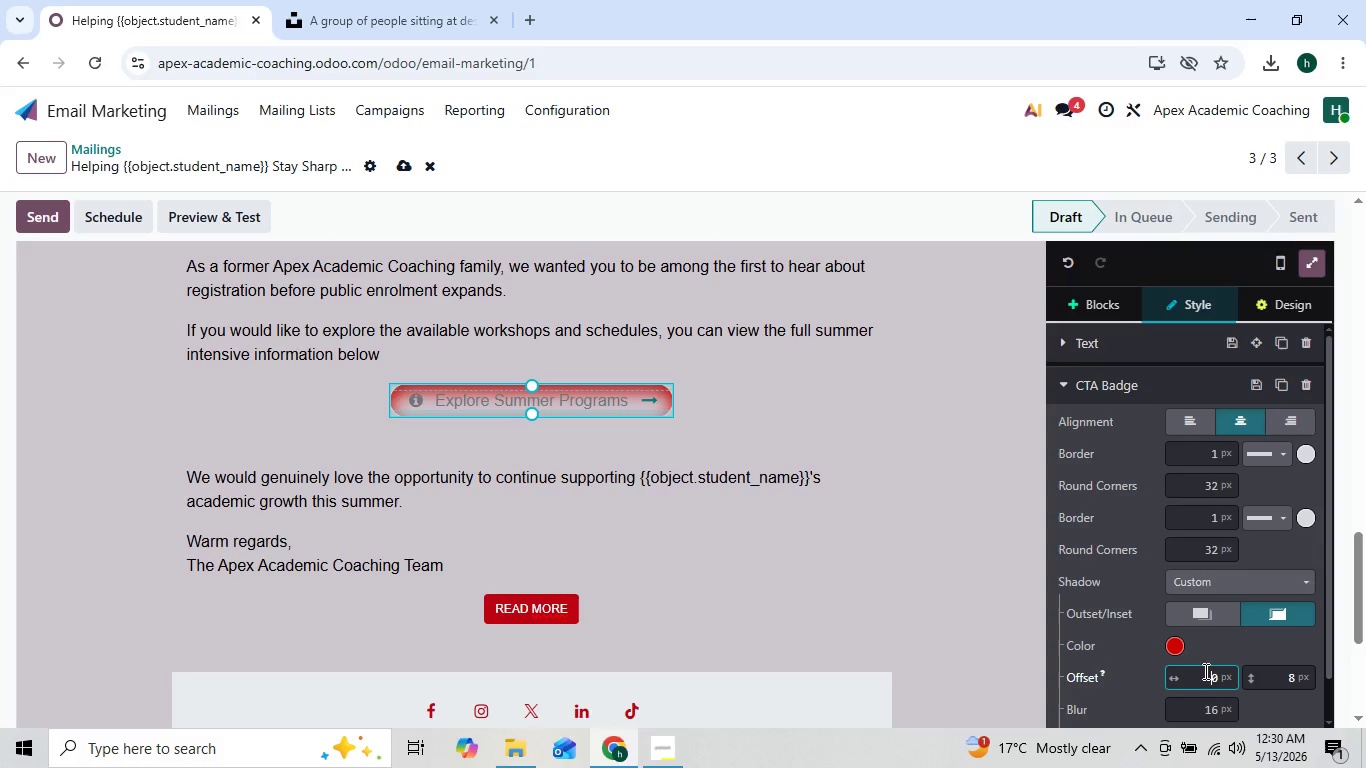 
key(3)
 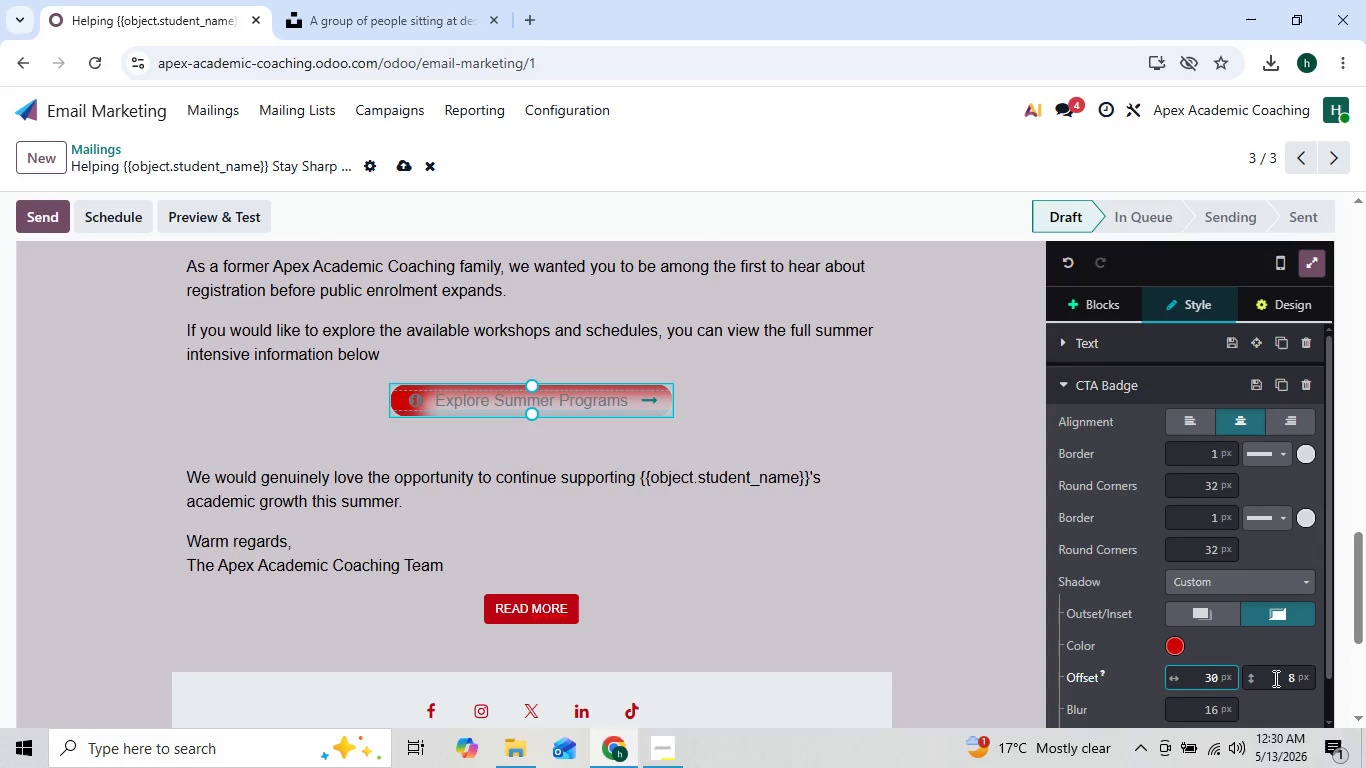 
left_click([1285, 678])
 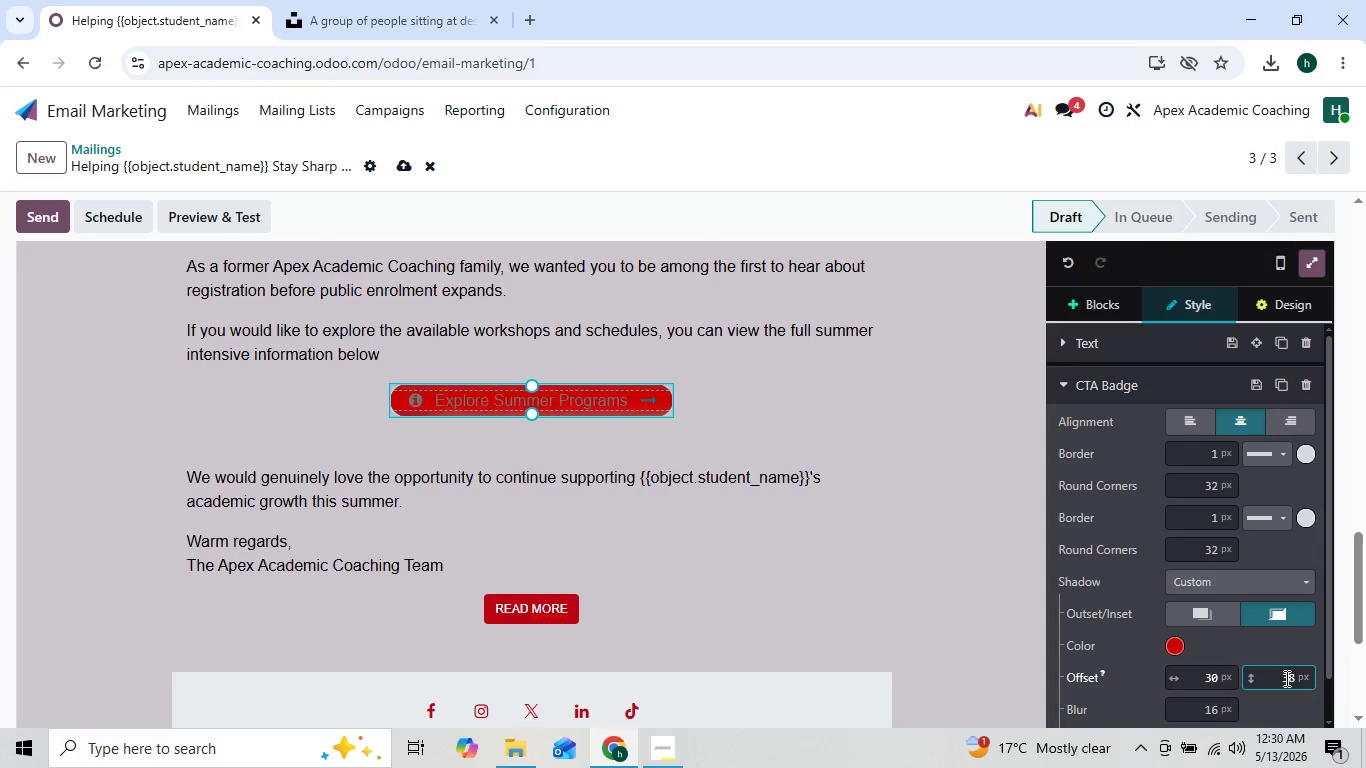 
key(3)
 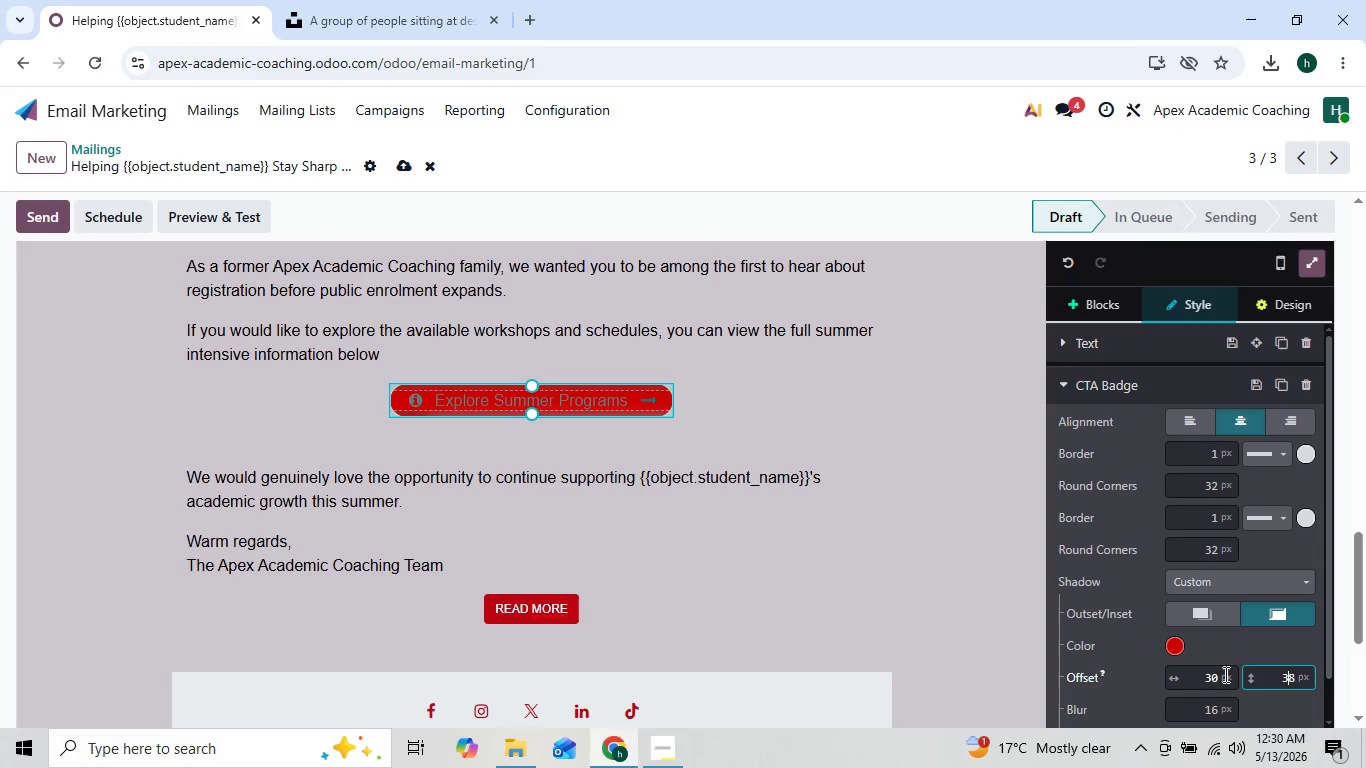 
left_click([1212, 673])
 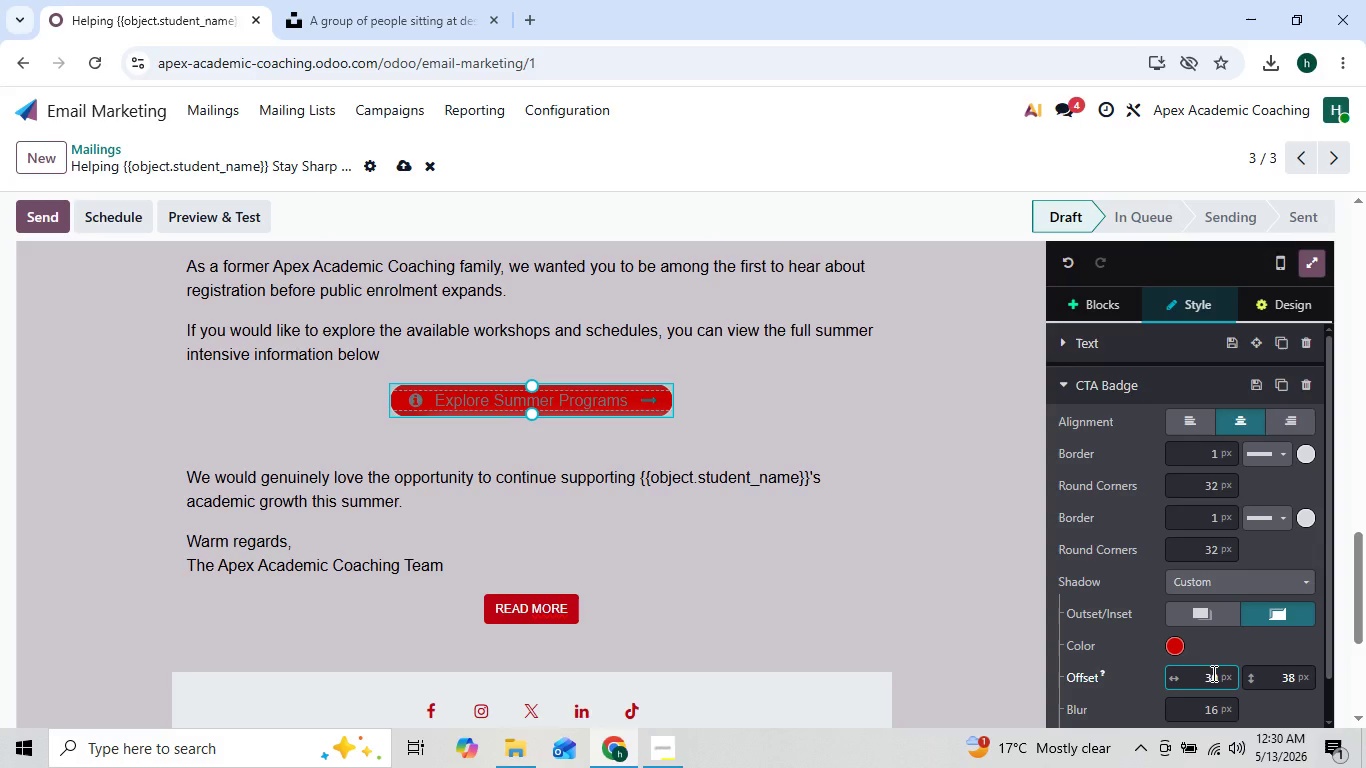 
key(Backspace)
 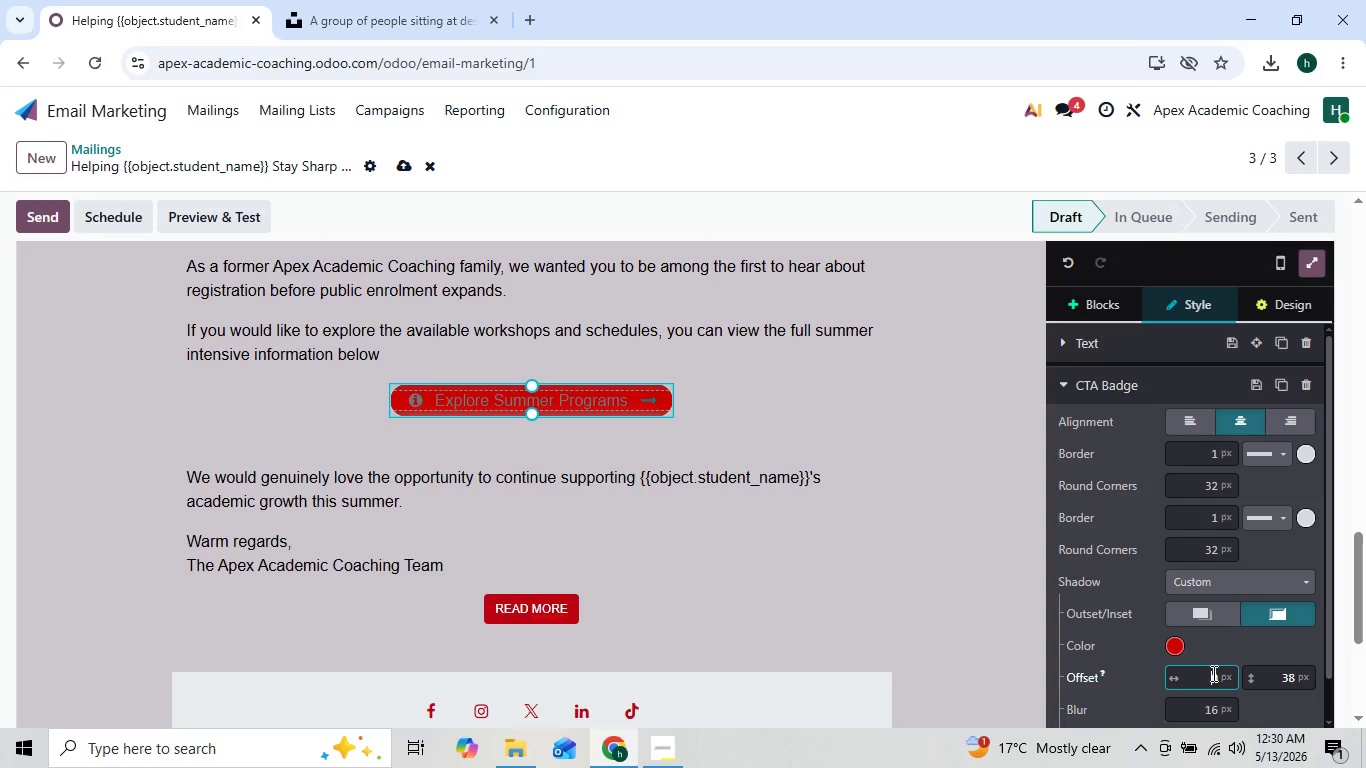 
key(1)
 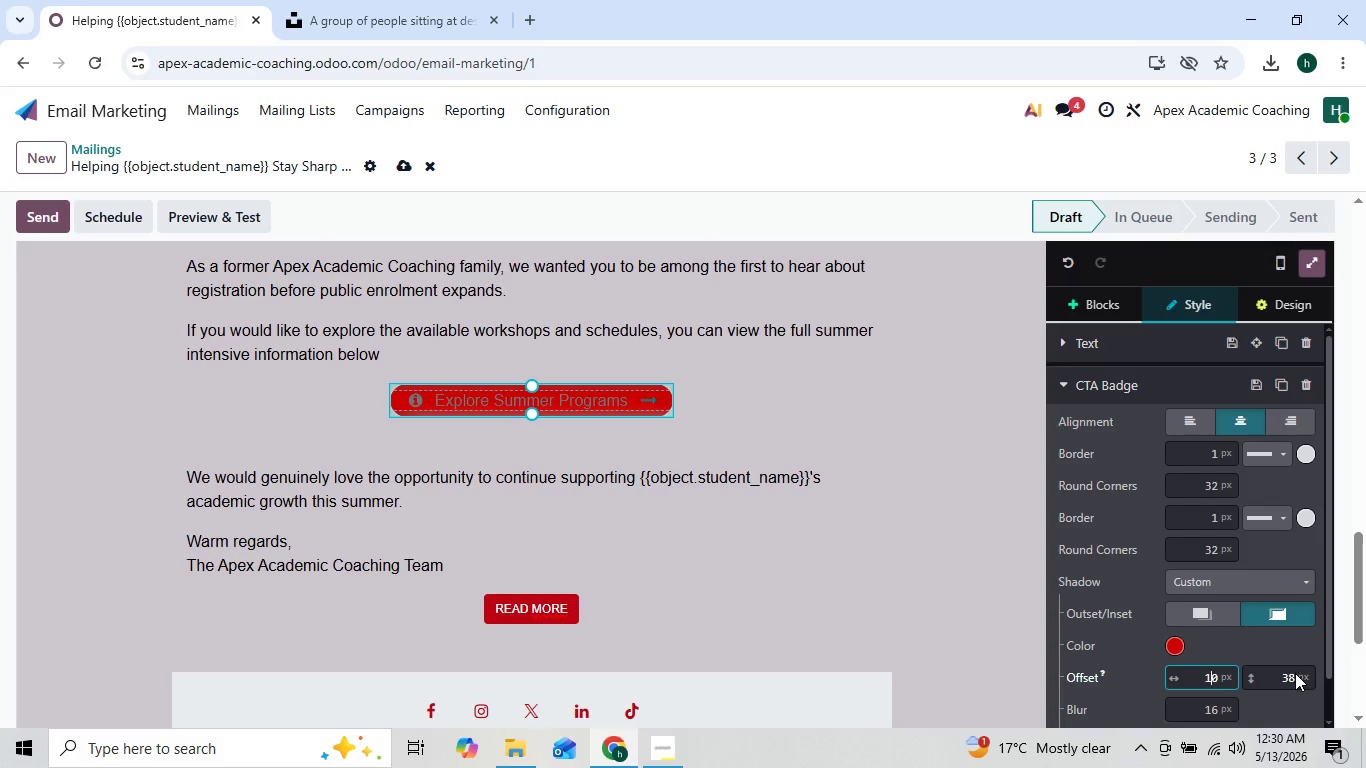 
left_click([1291, 673])
 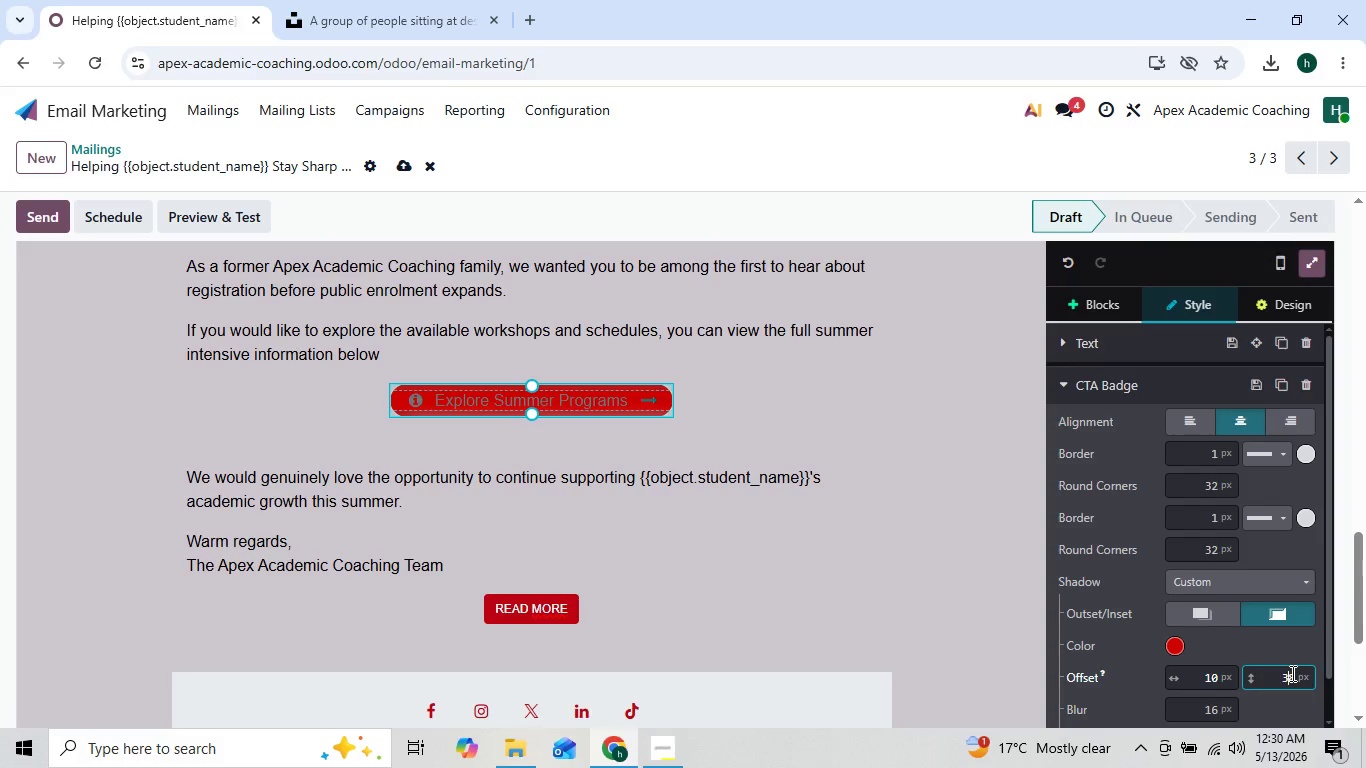 
key(Backspace)
 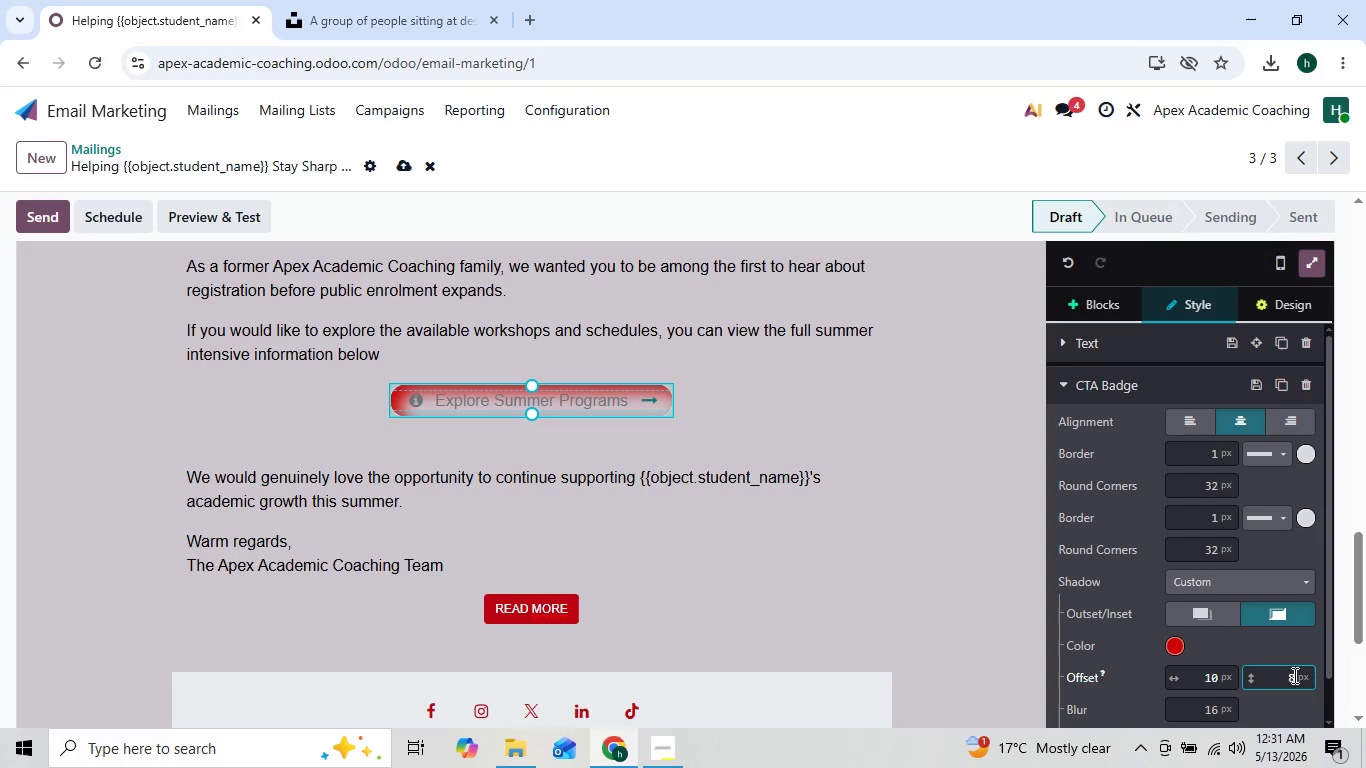 
double_click([1293, 675])
 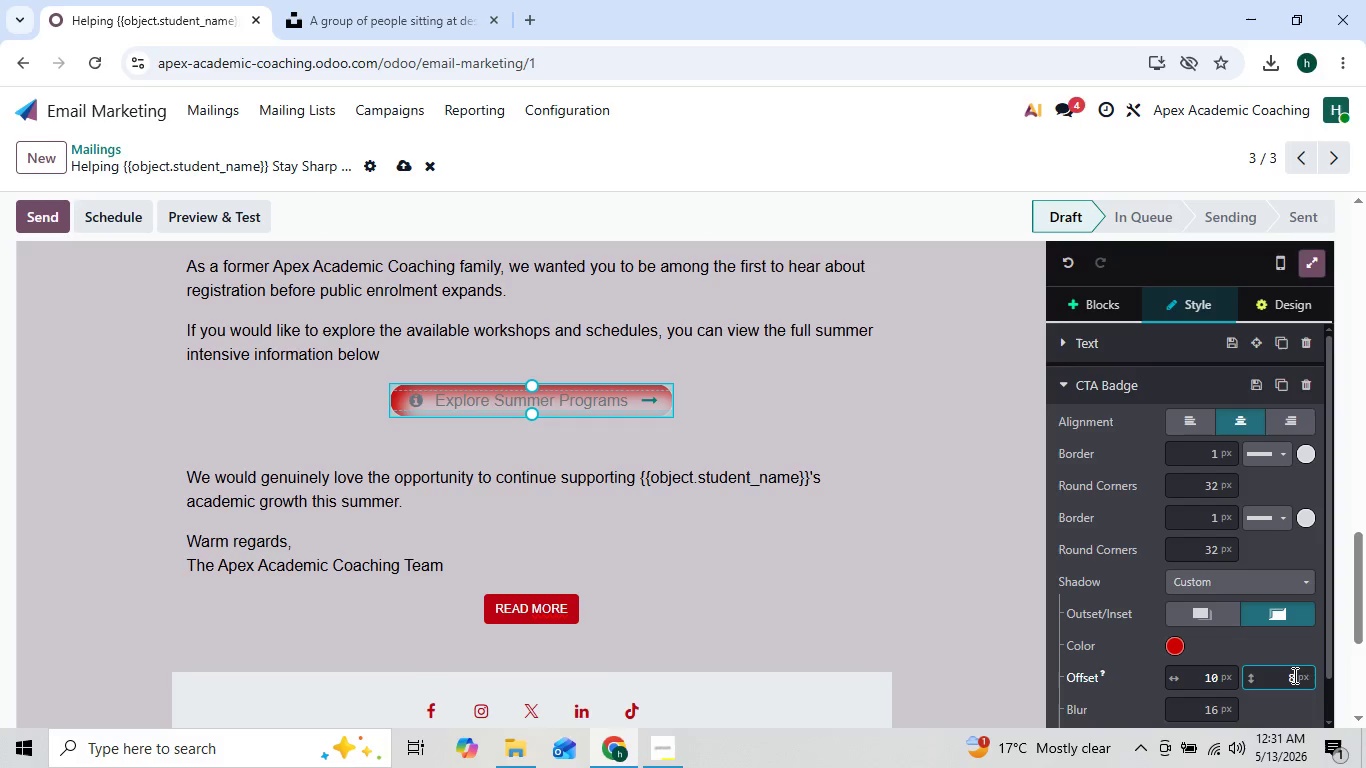 
key(Backspace)
type(11)
 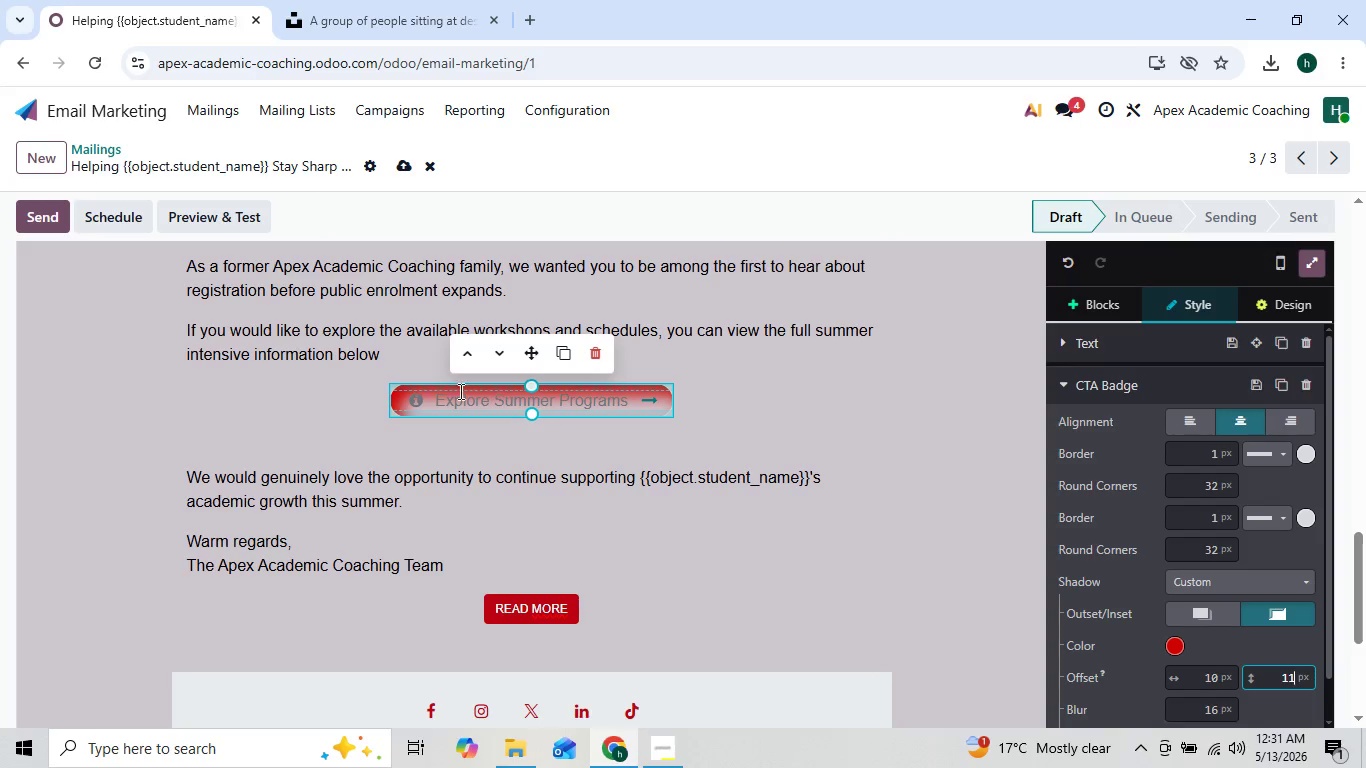 
left_click_drag(start_coordinate=[434, 395], to_coordinate=[634, 387])
 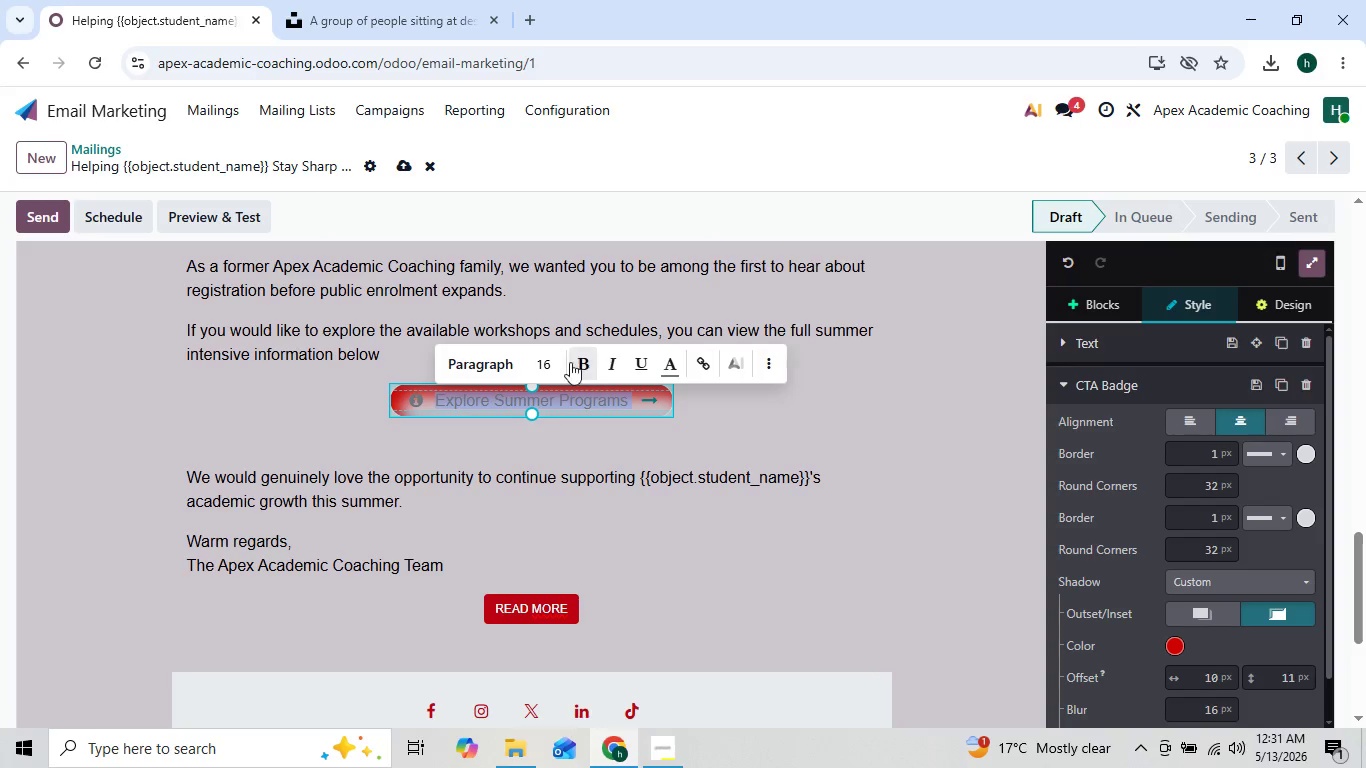 
left_click([575, 362])
 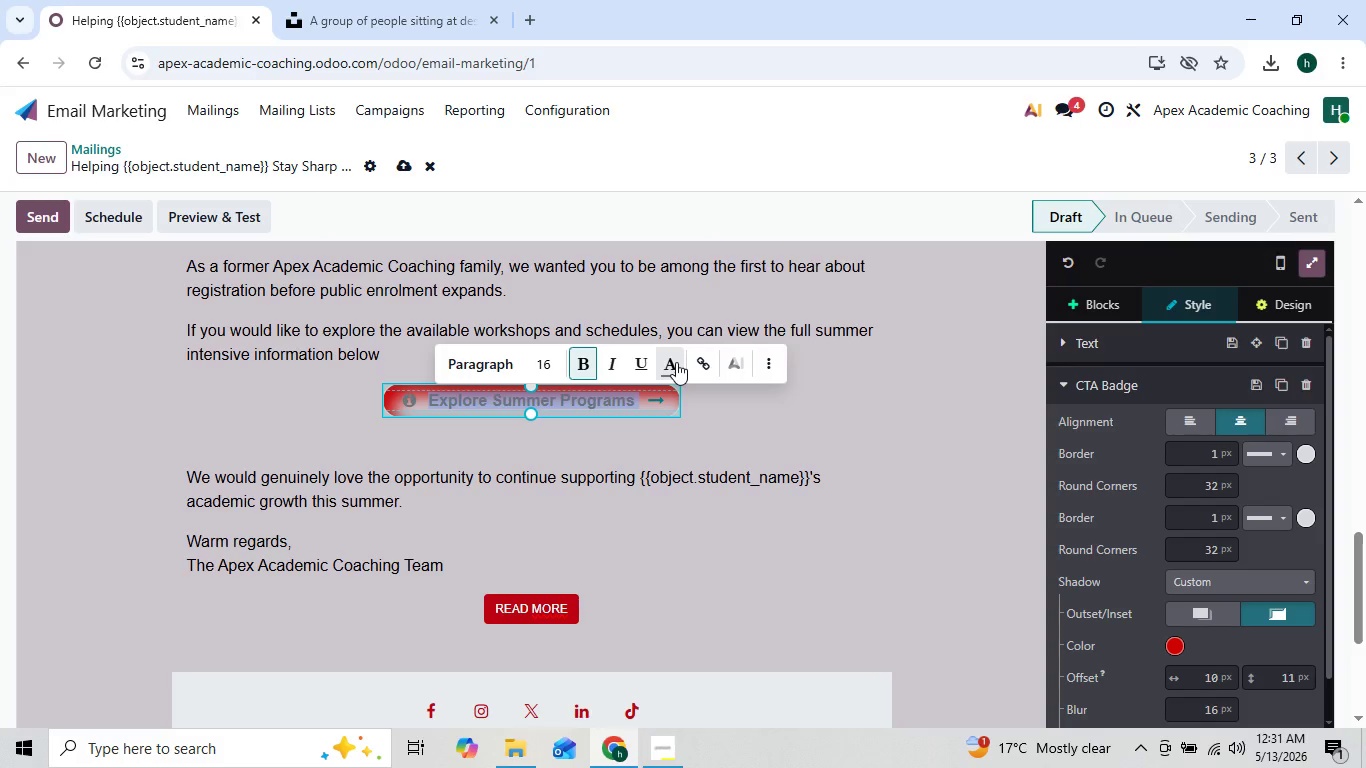 
left_click([676, 362])
 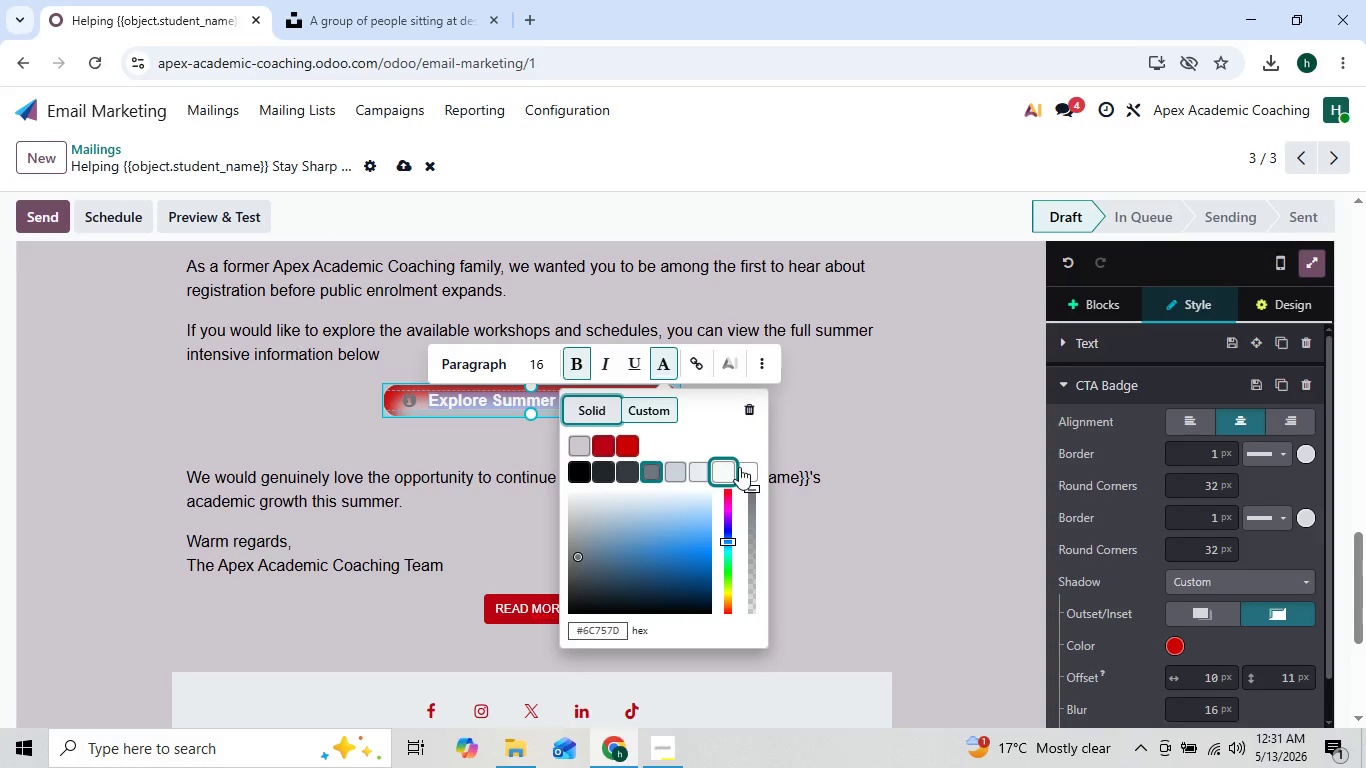 
left_click([748, 467])
 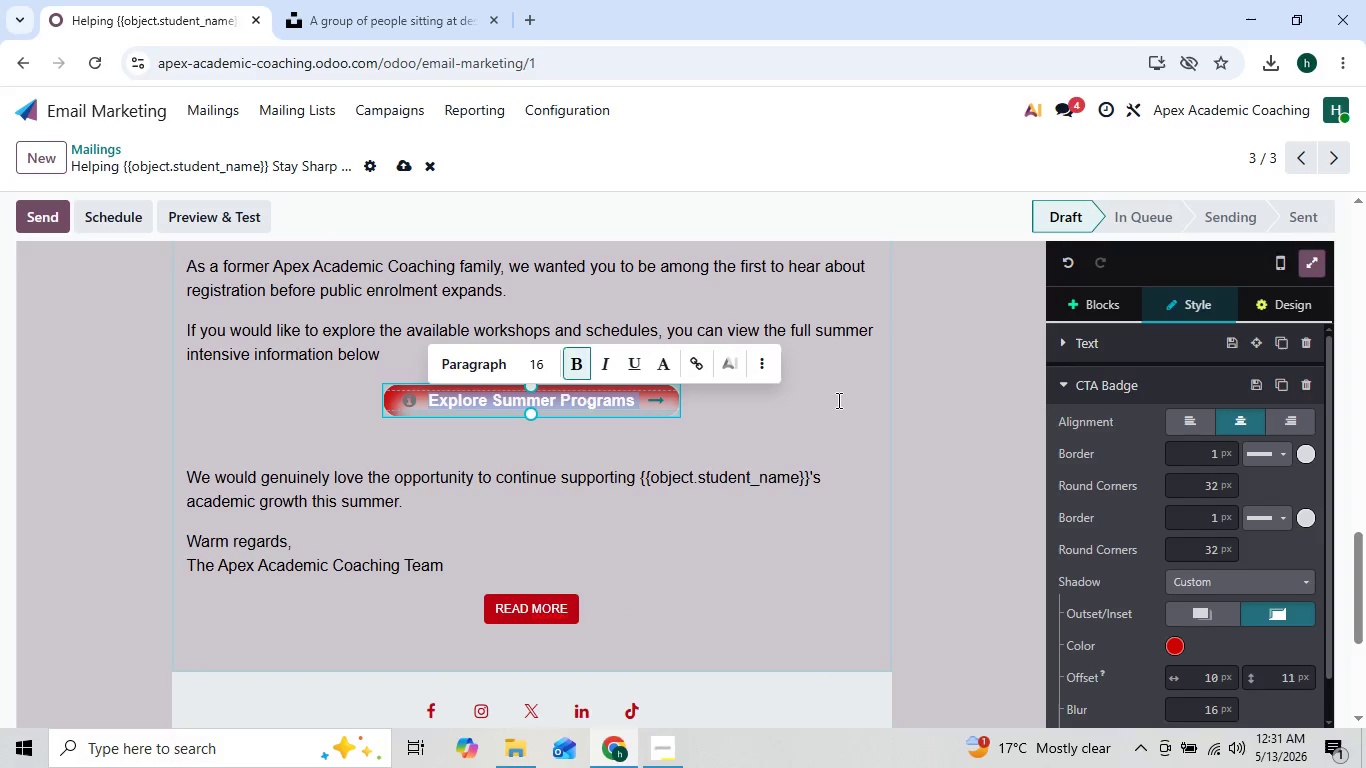 
left_click([837, 400])
 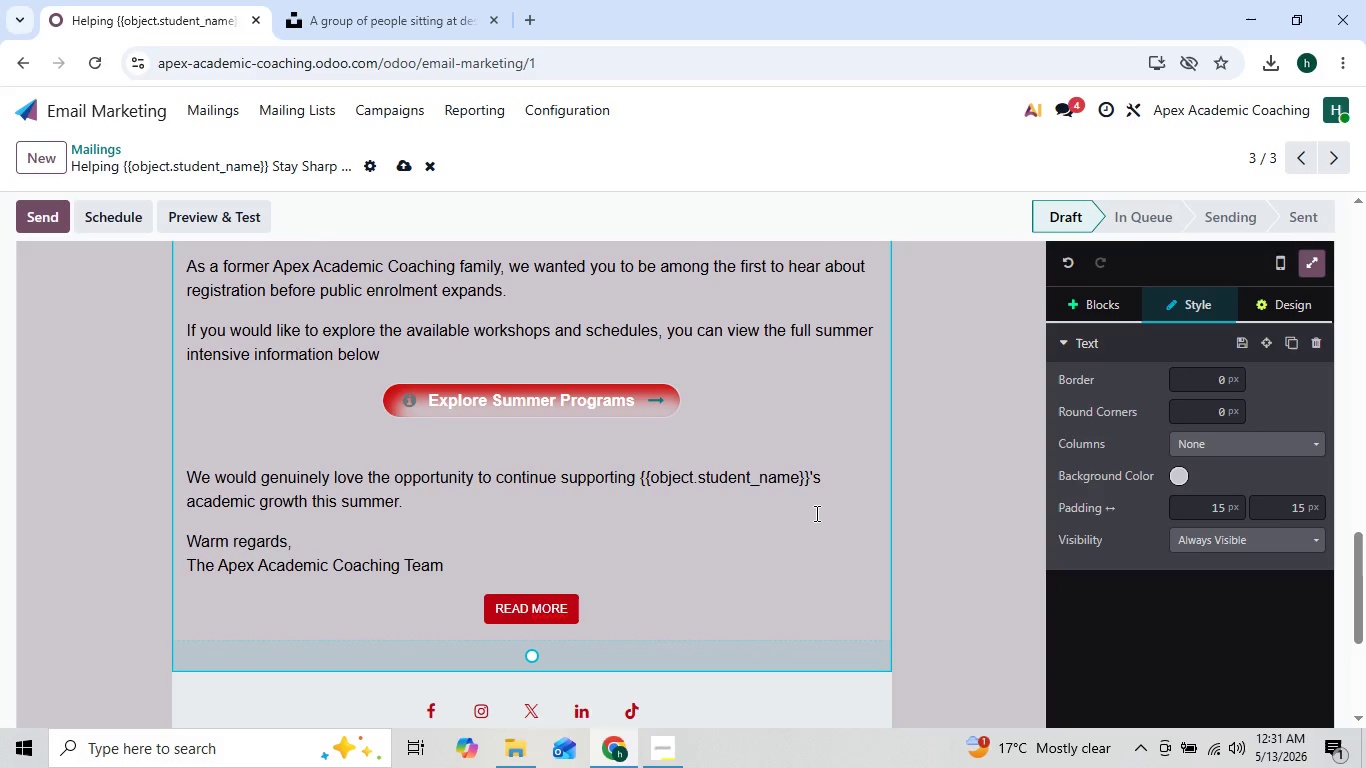 
wait(15.33)
 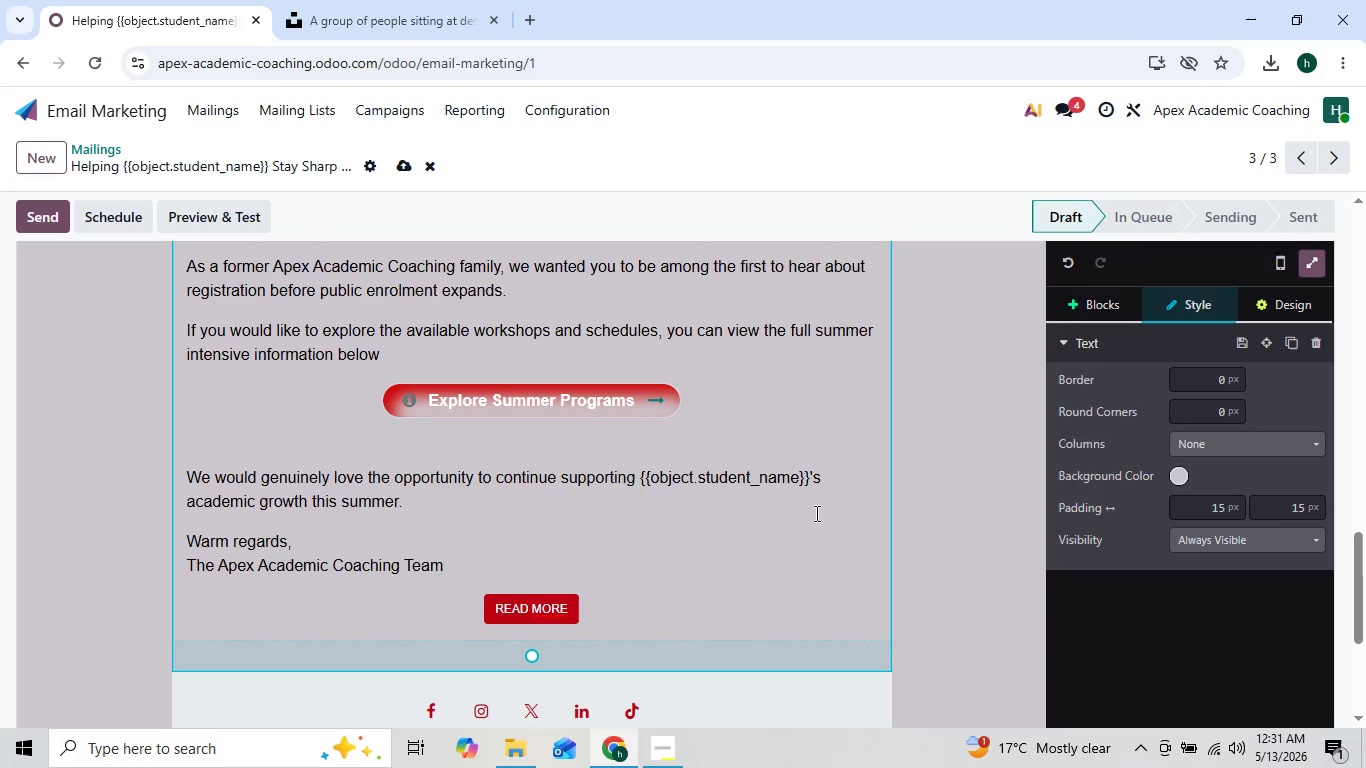 
left_click_drag(start_coordinate=[428, 391], to_coordinate=[640, 397])
 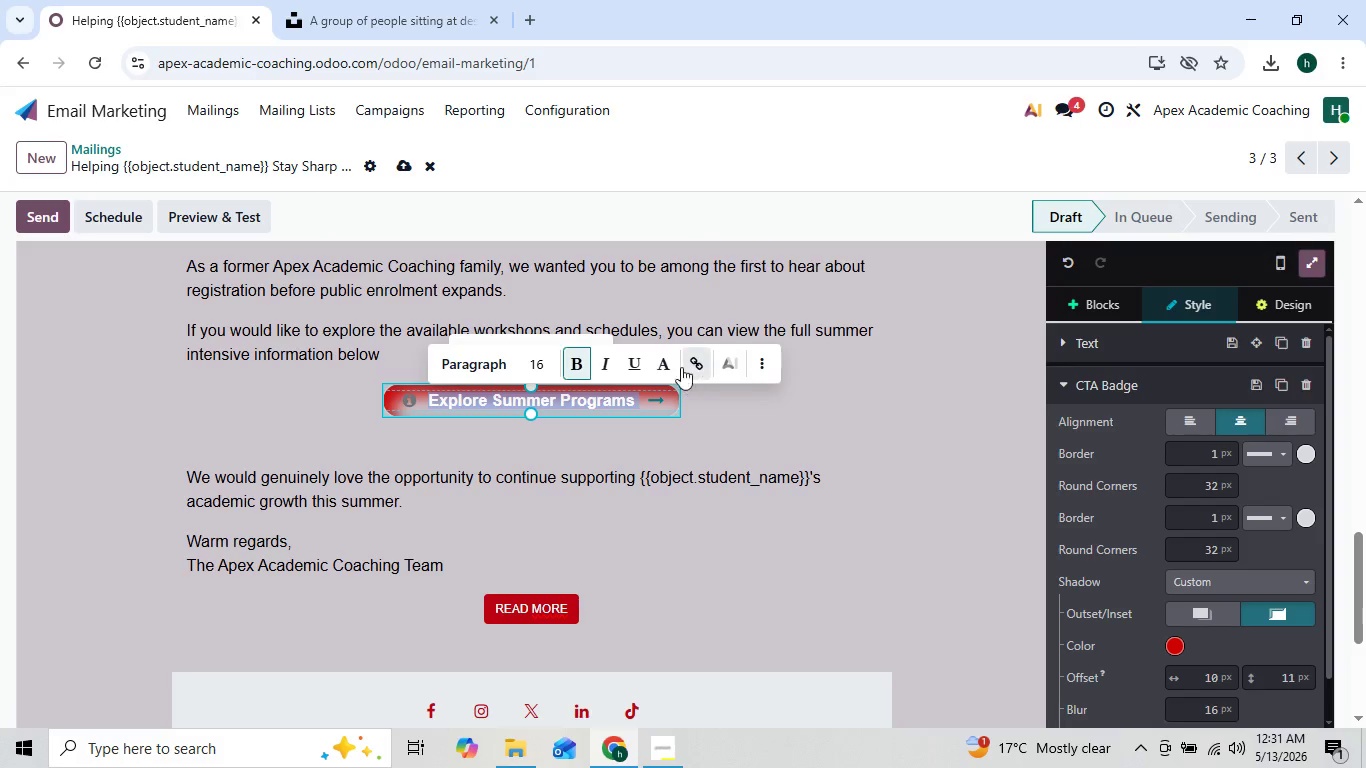 
left_click([670, 360])
 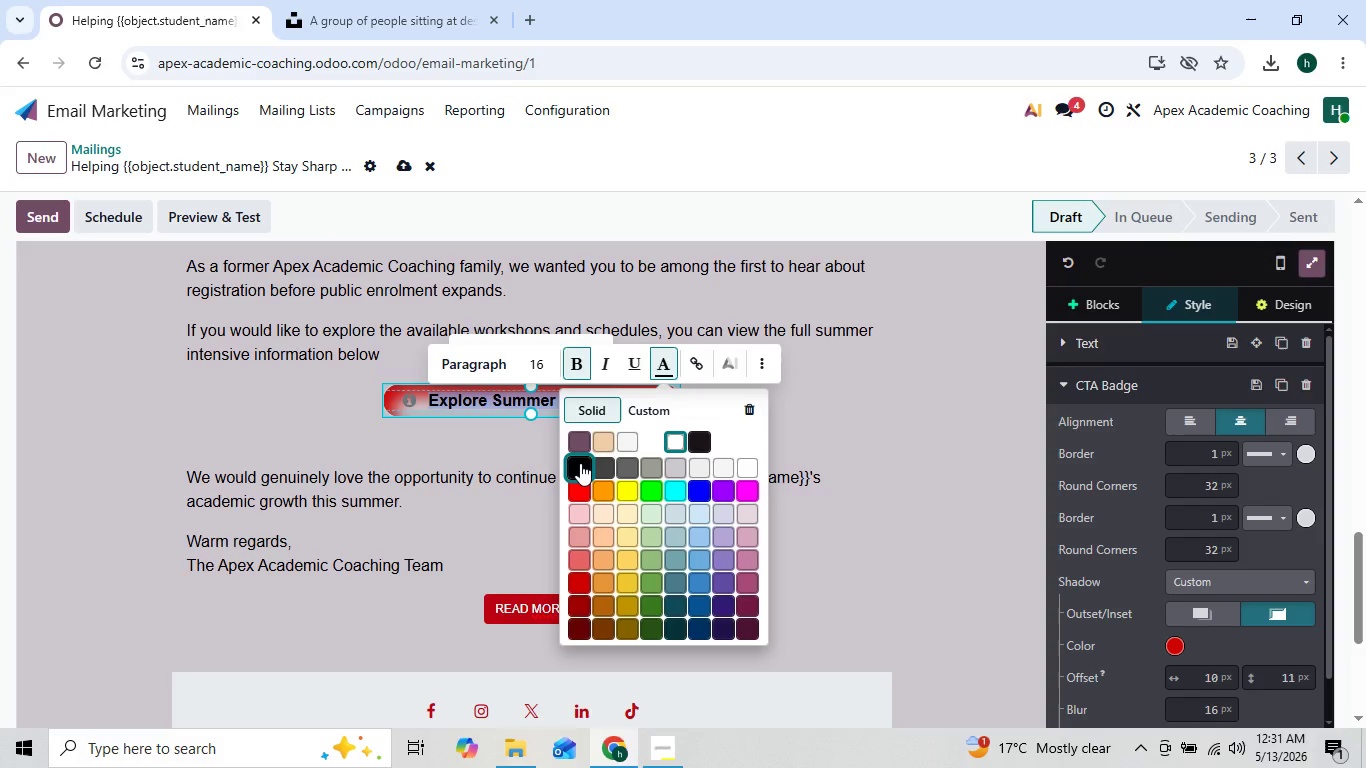 
left_click([580, 463])
 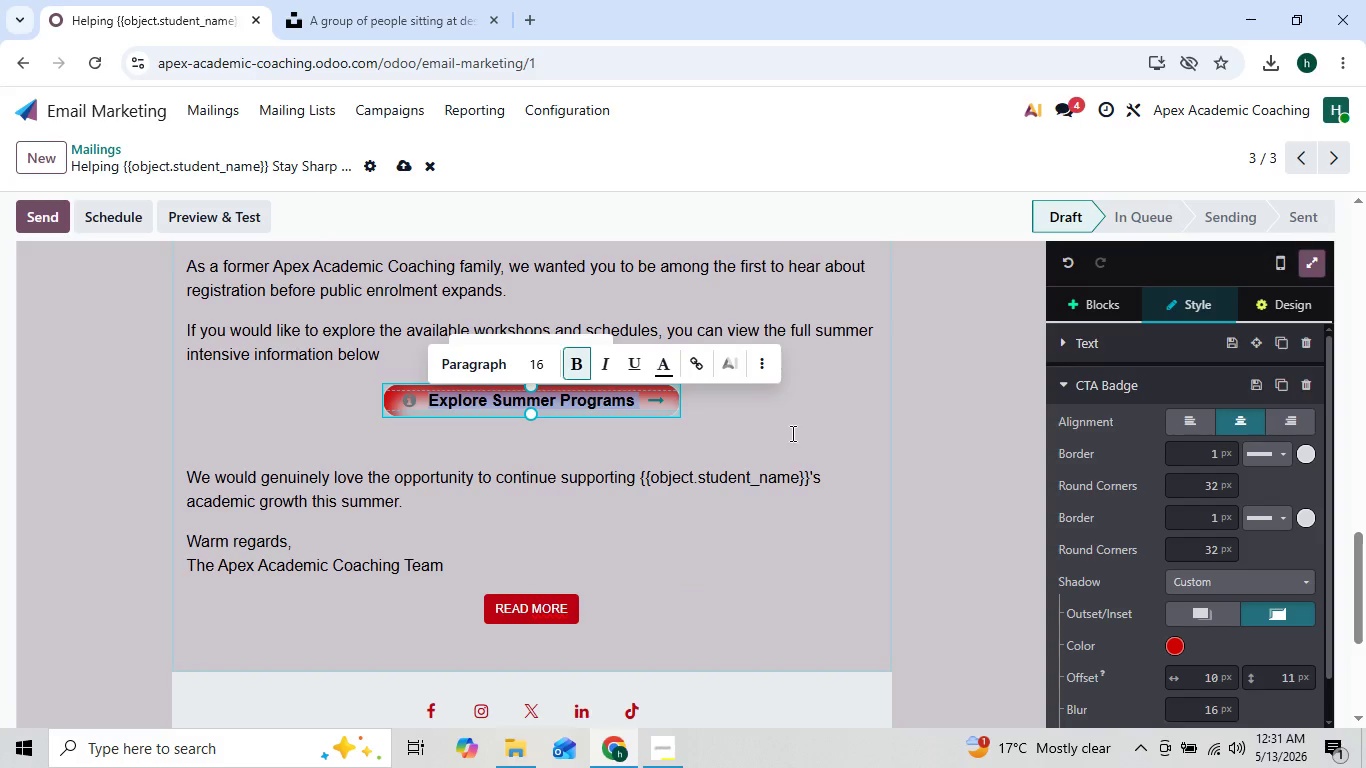 
left_click([793, 434])
 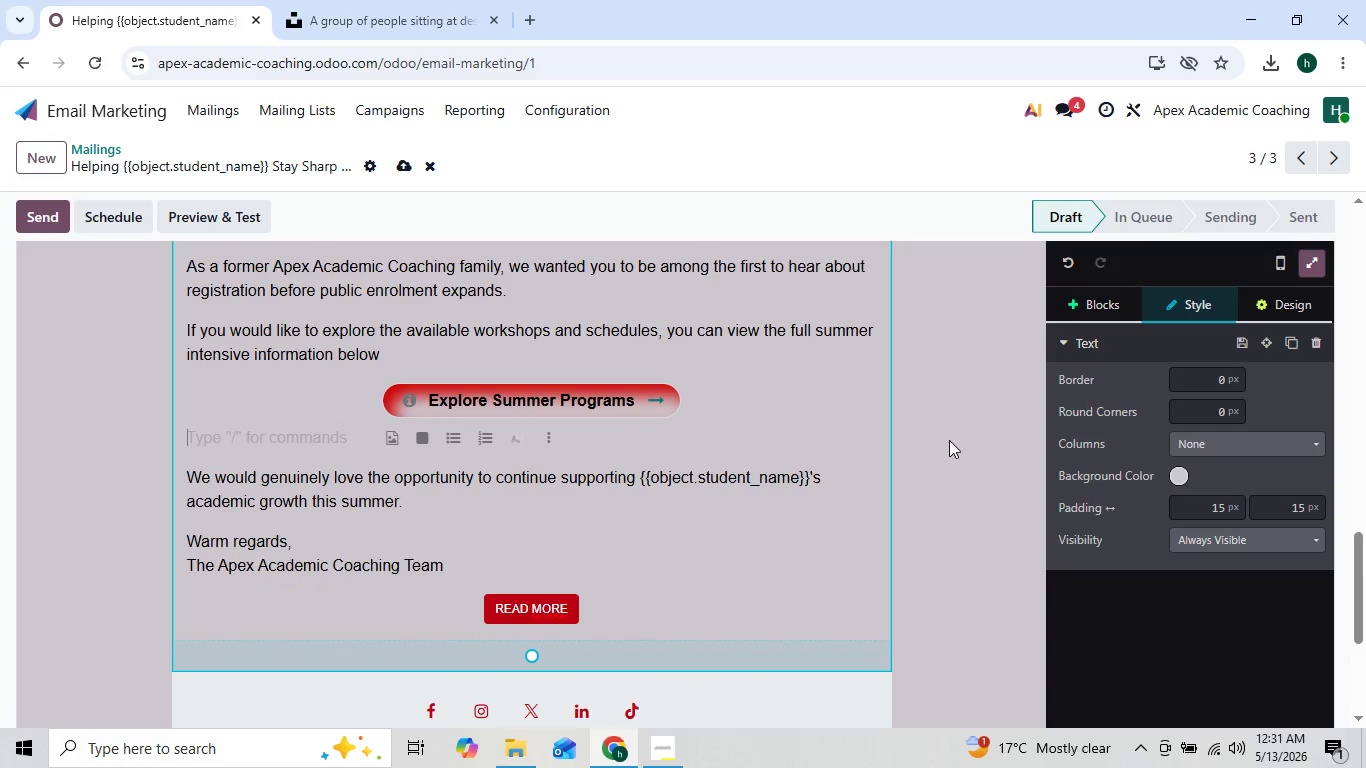 
left_click([958, 447])
 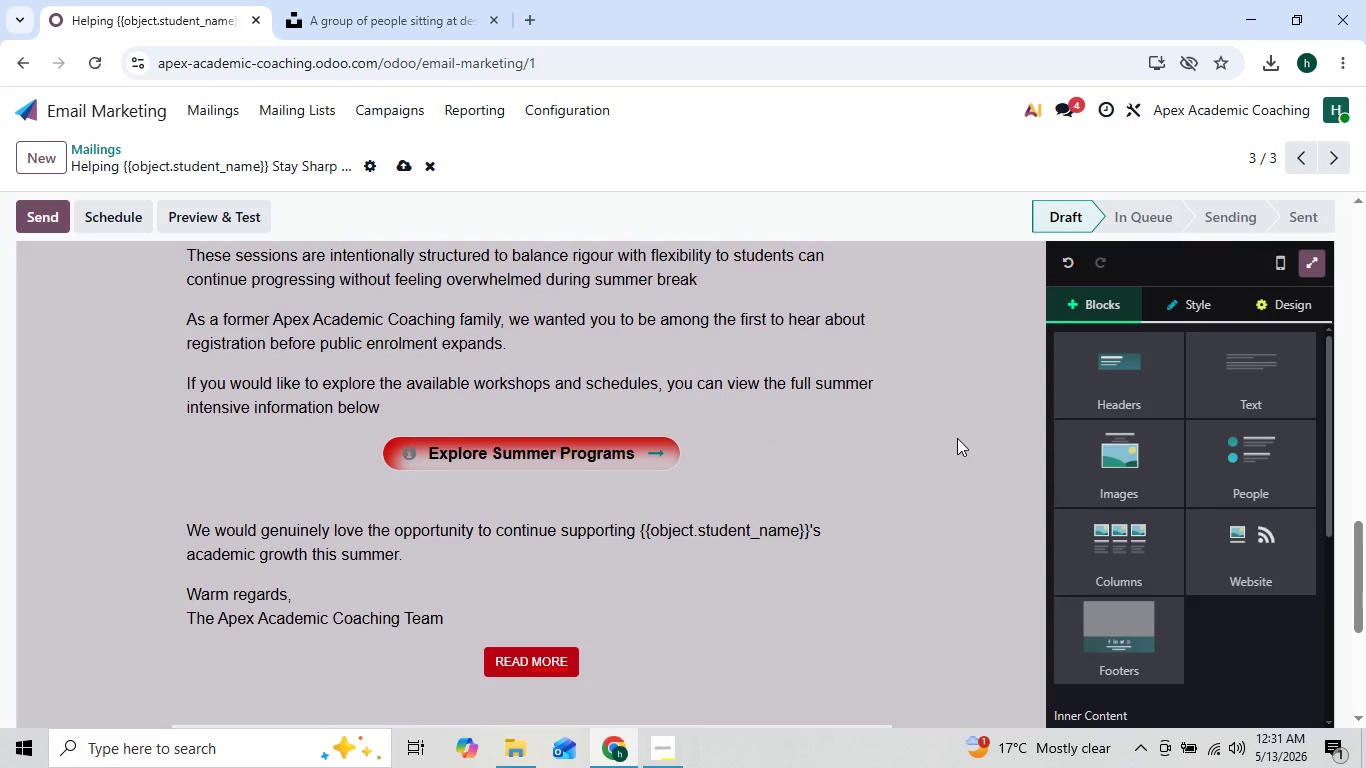 
wait(11.5)
 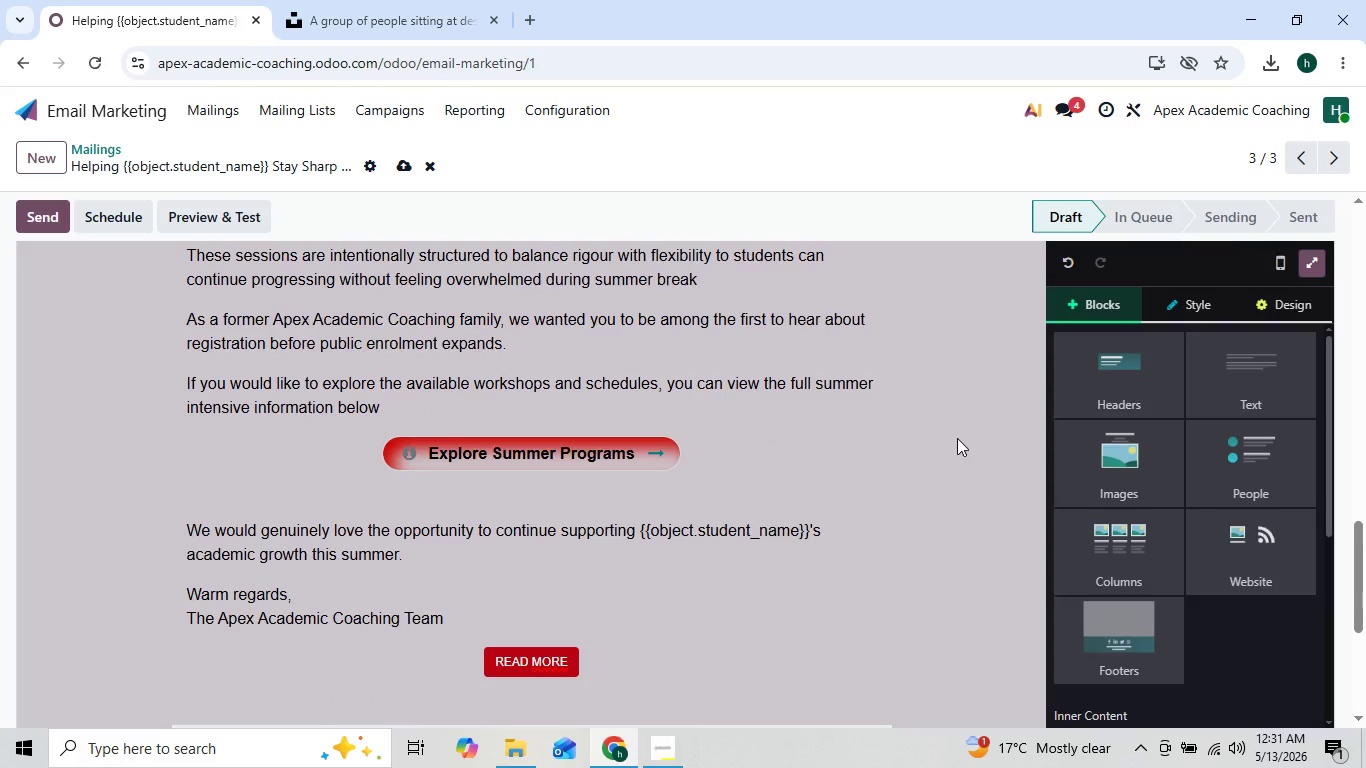 
left_click([671, 454])
 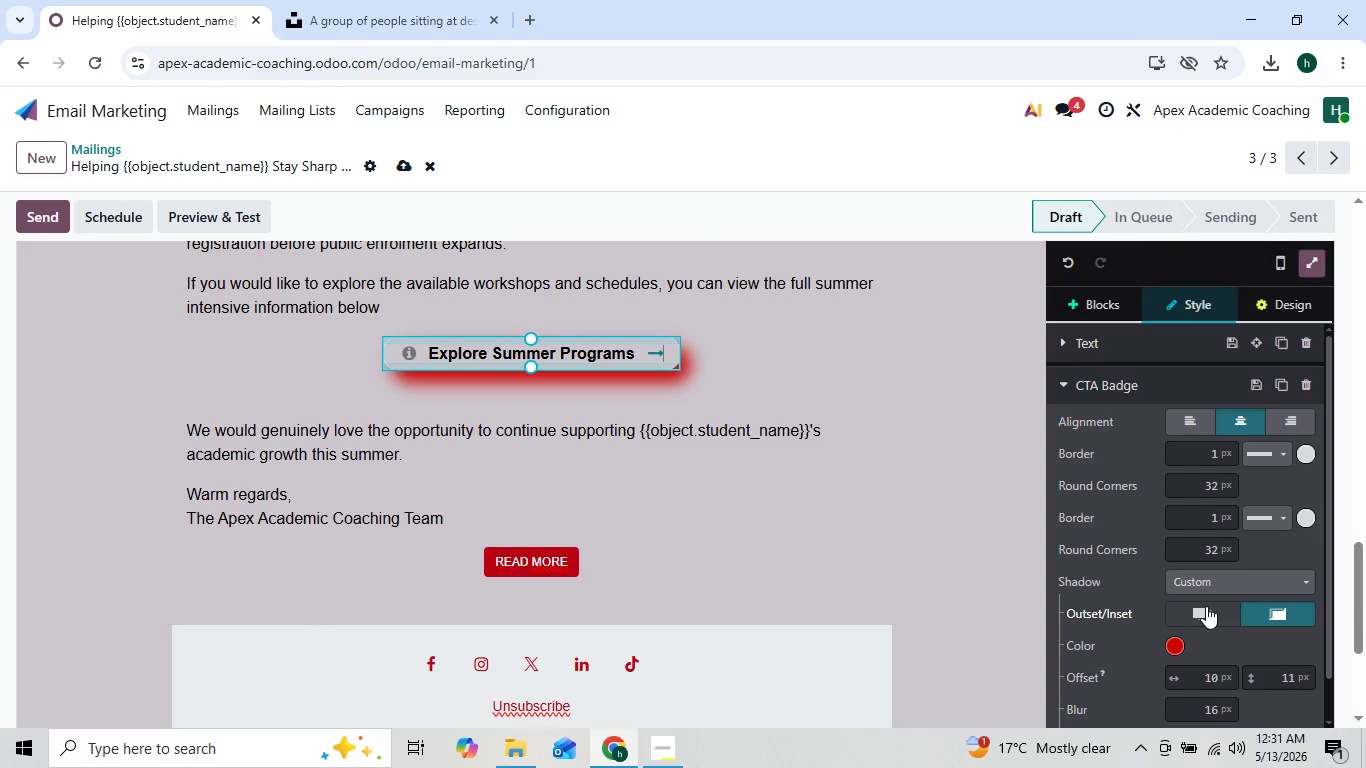 
left_click([973, 534])
 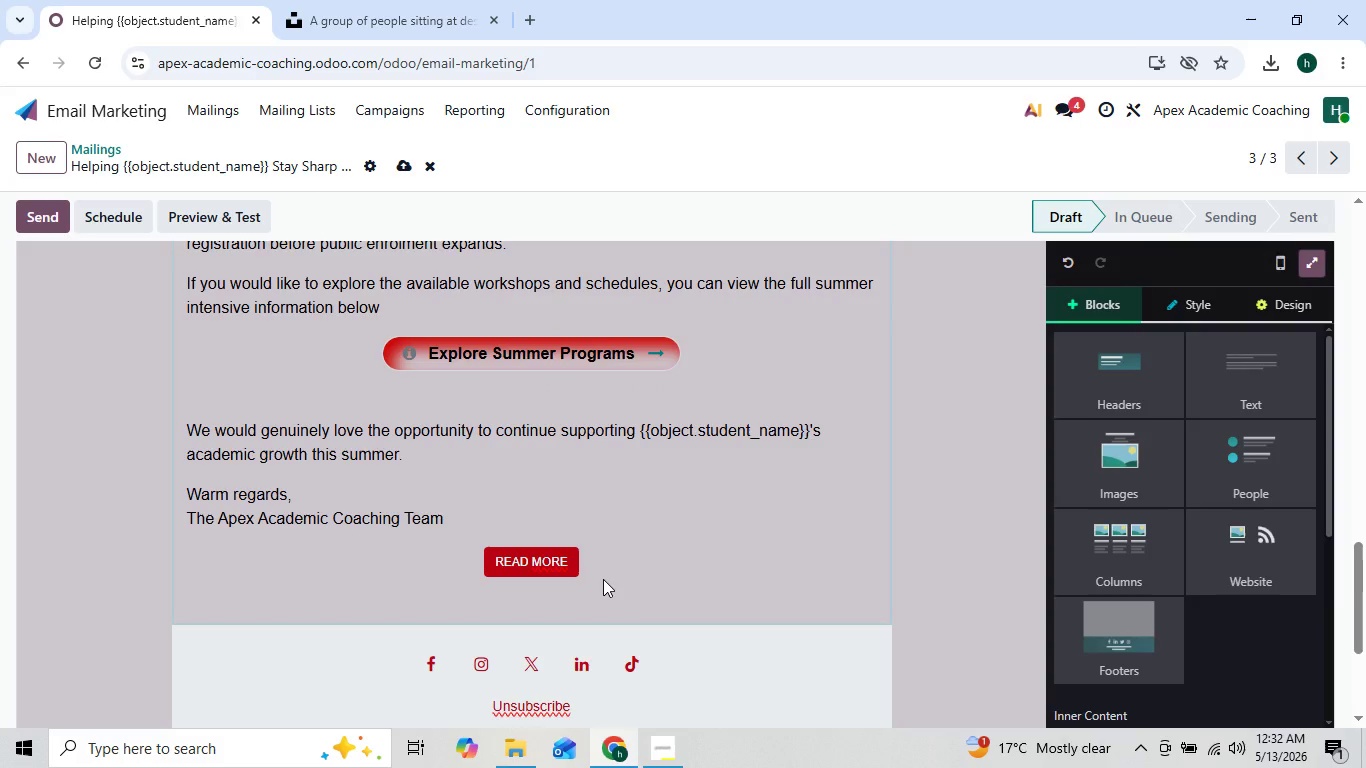 
wait(9.11)
 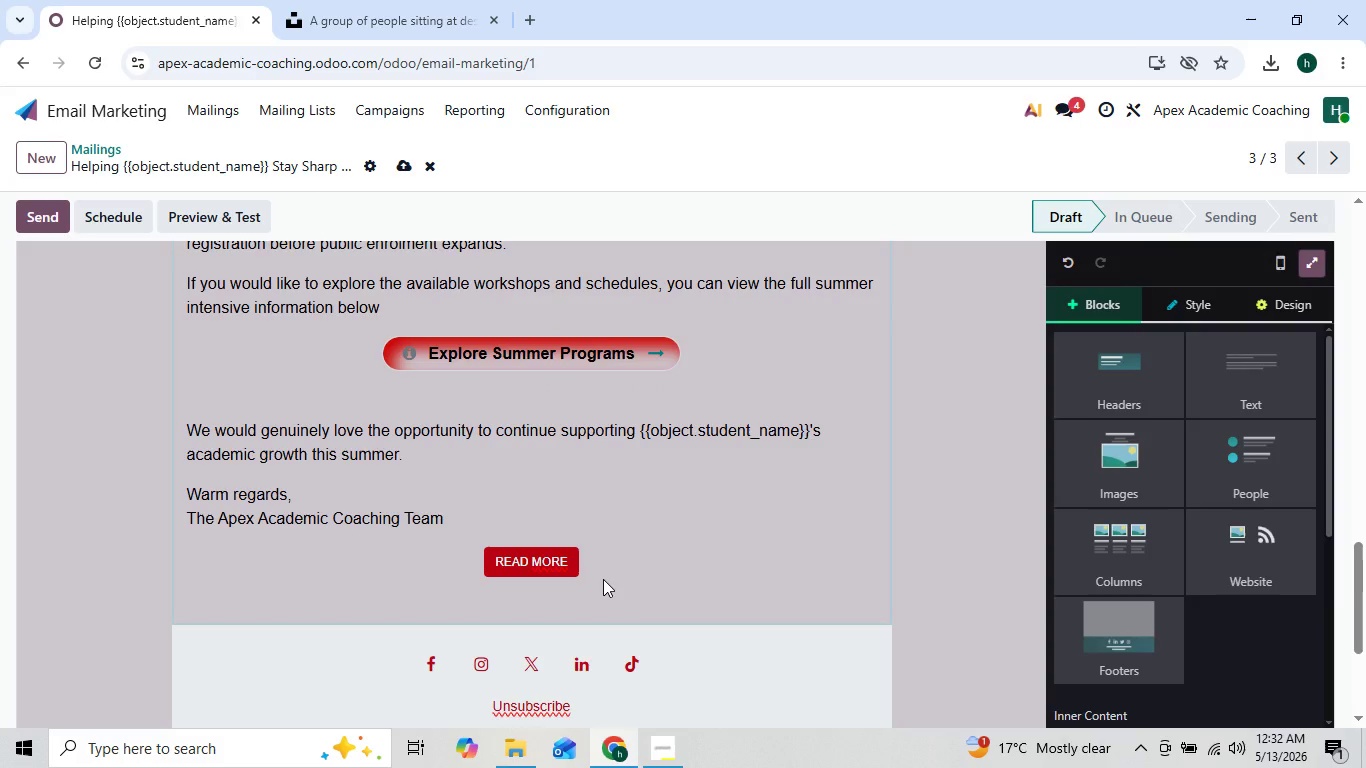 
left_click([608, 571])
 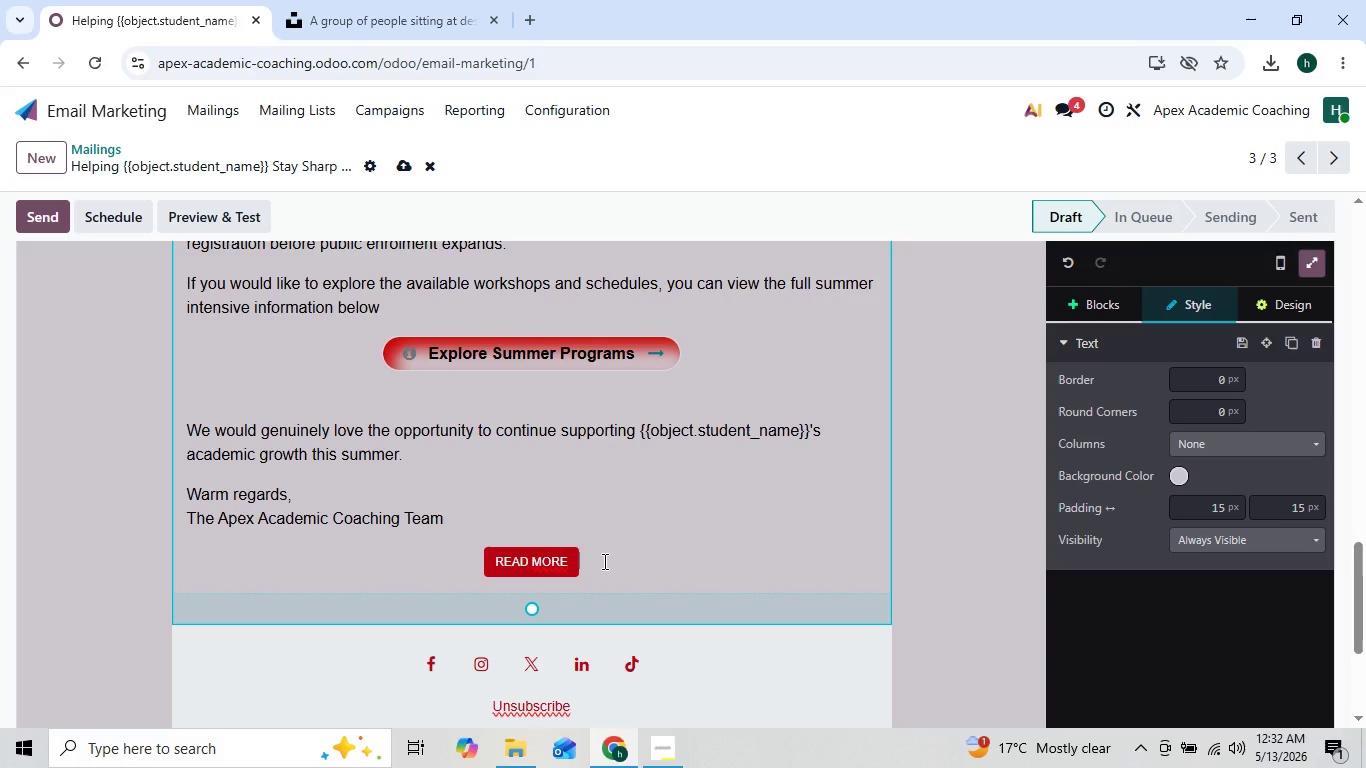 
left_click([602, 561])
 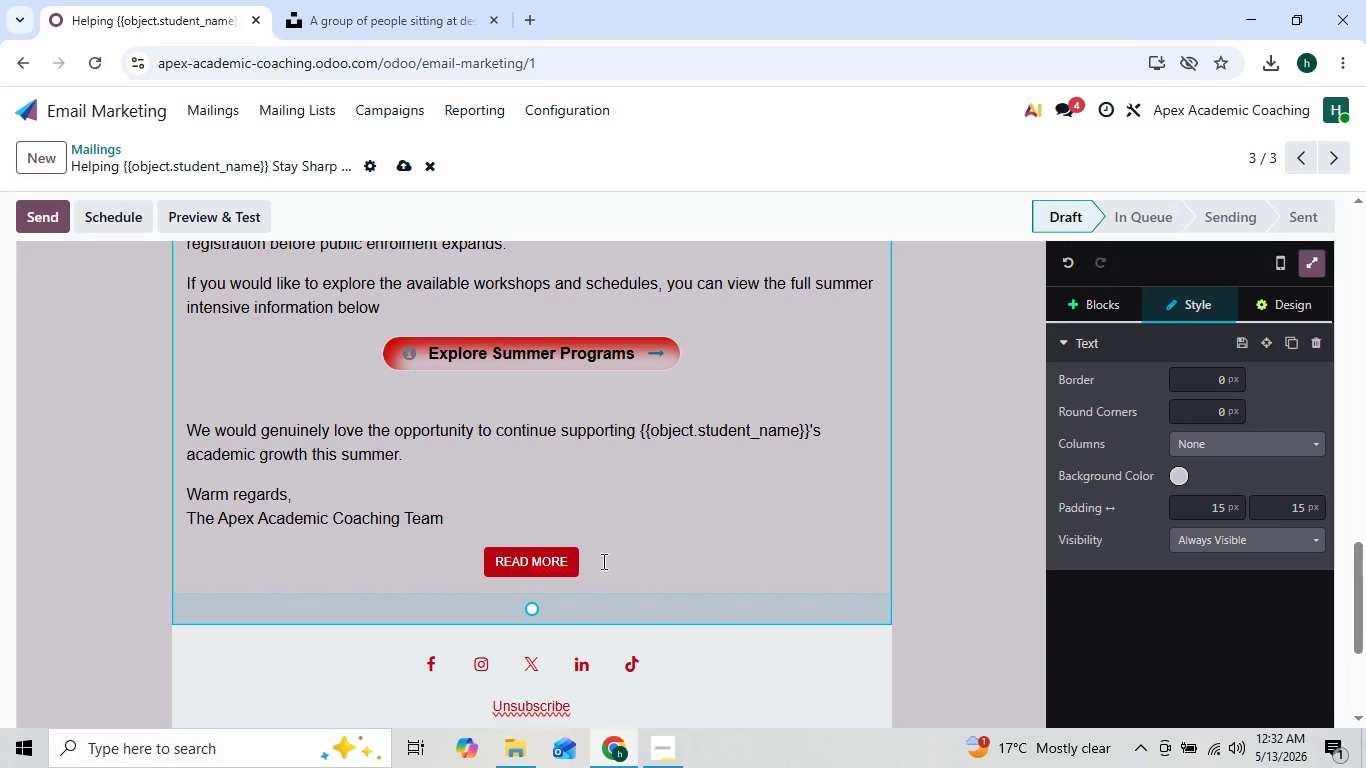 
key(Backspace)
 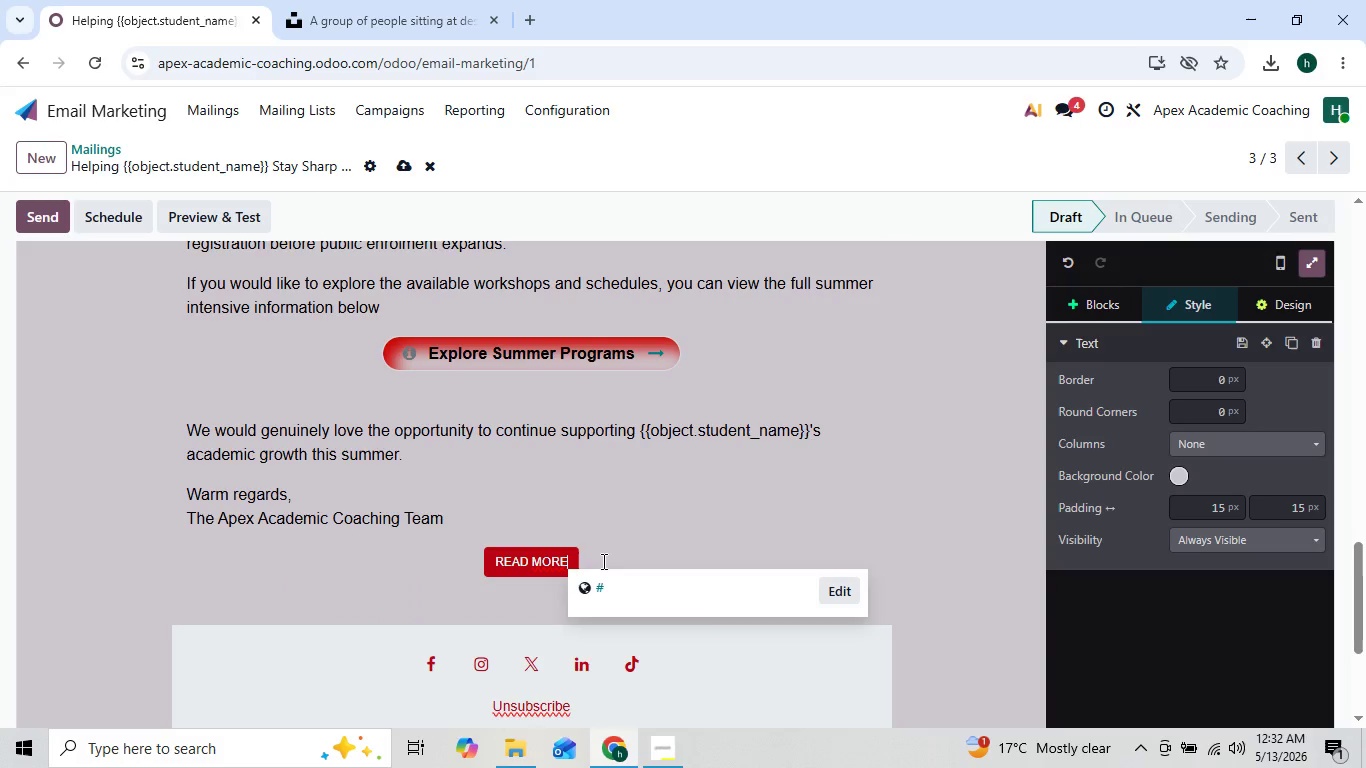 
key(Backspace)
 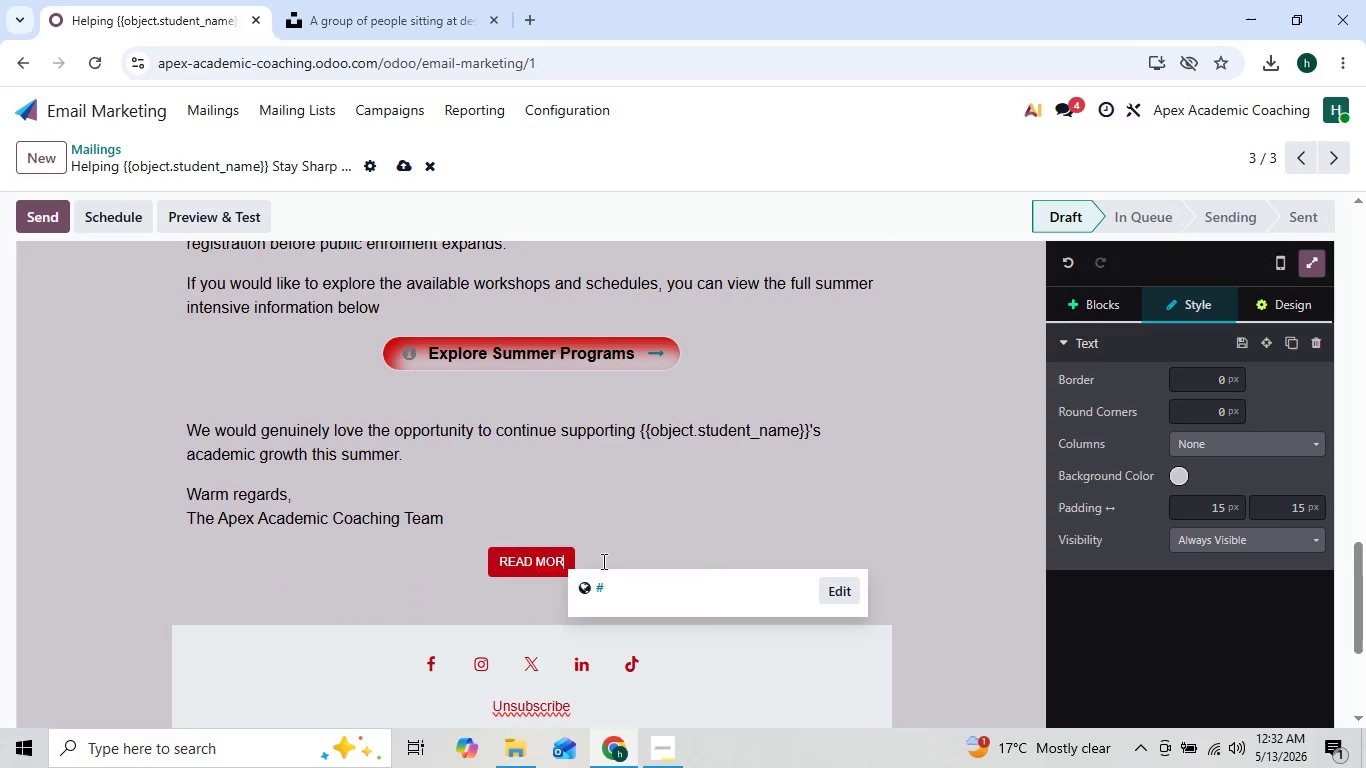 
key(Backspace)
 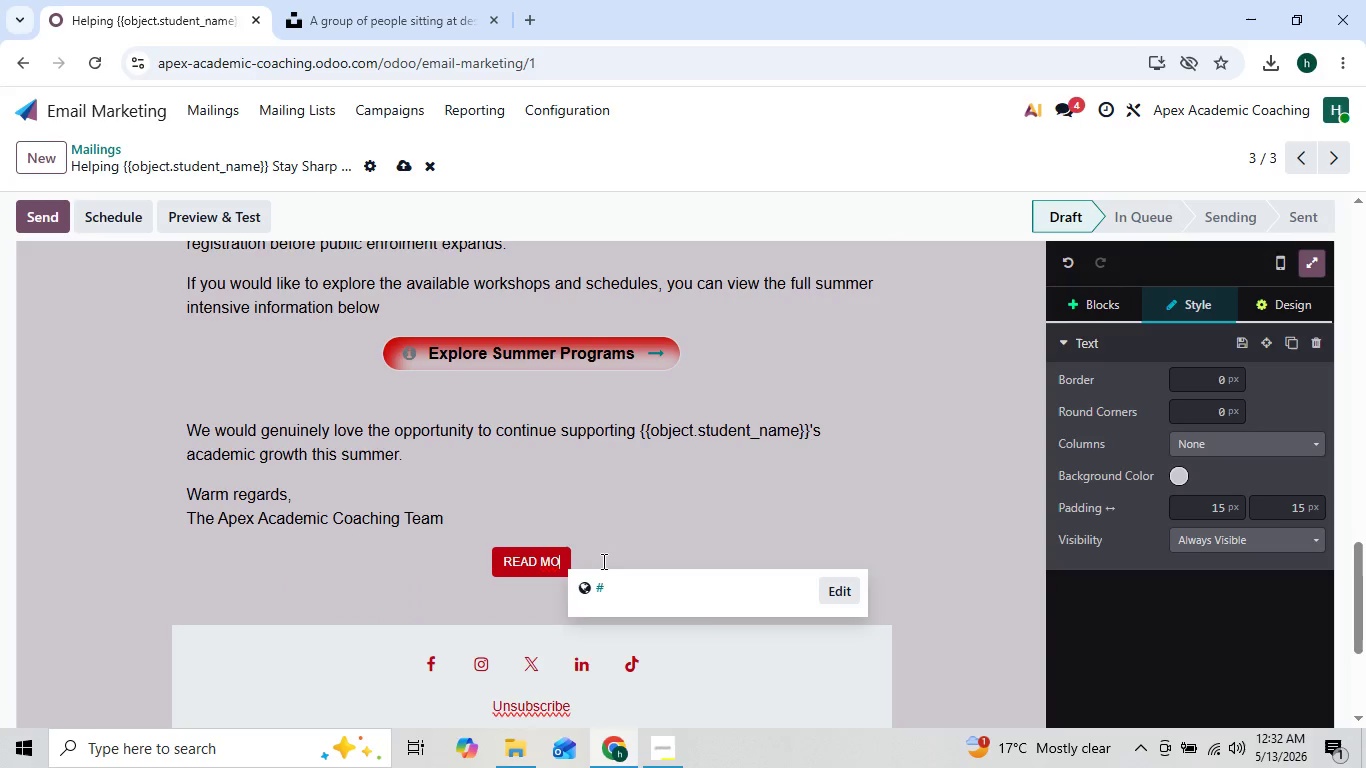 
key(Backspace)
 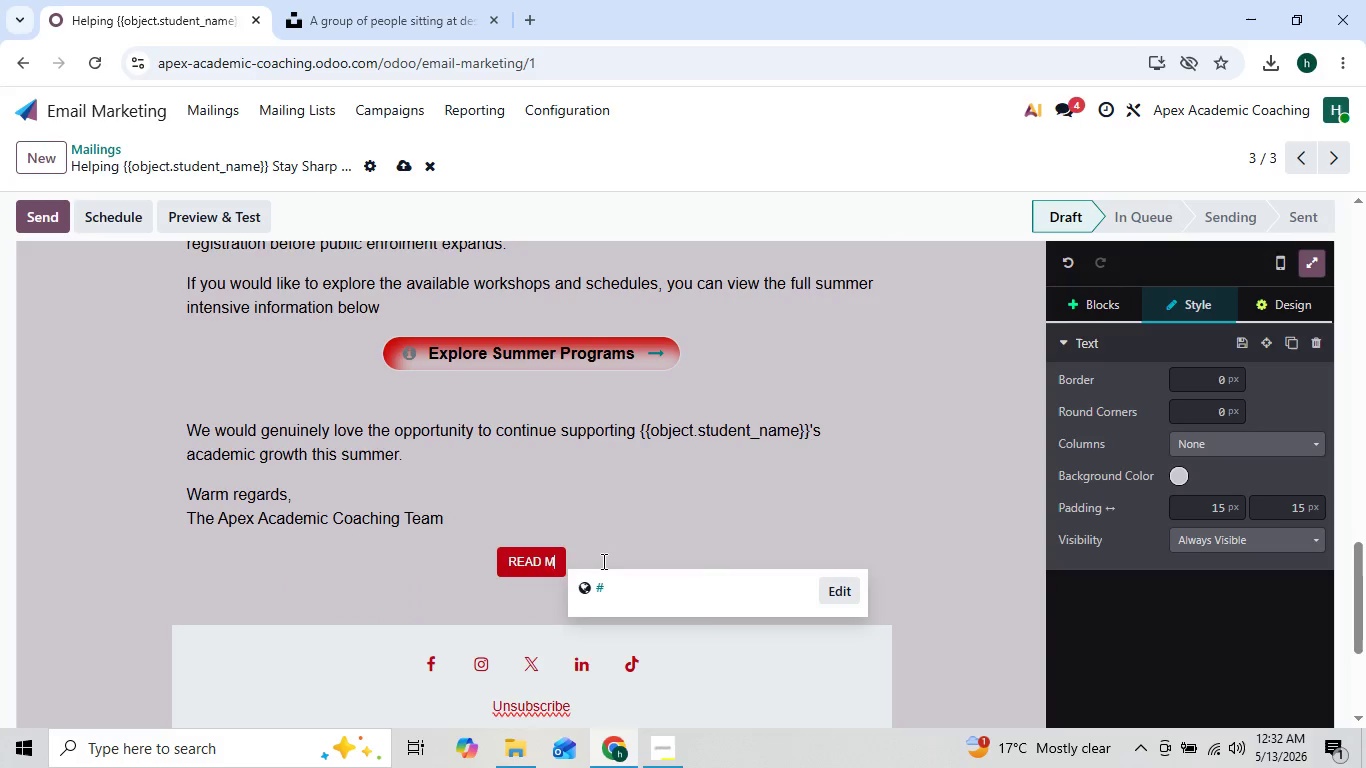 
key(Backspace)
 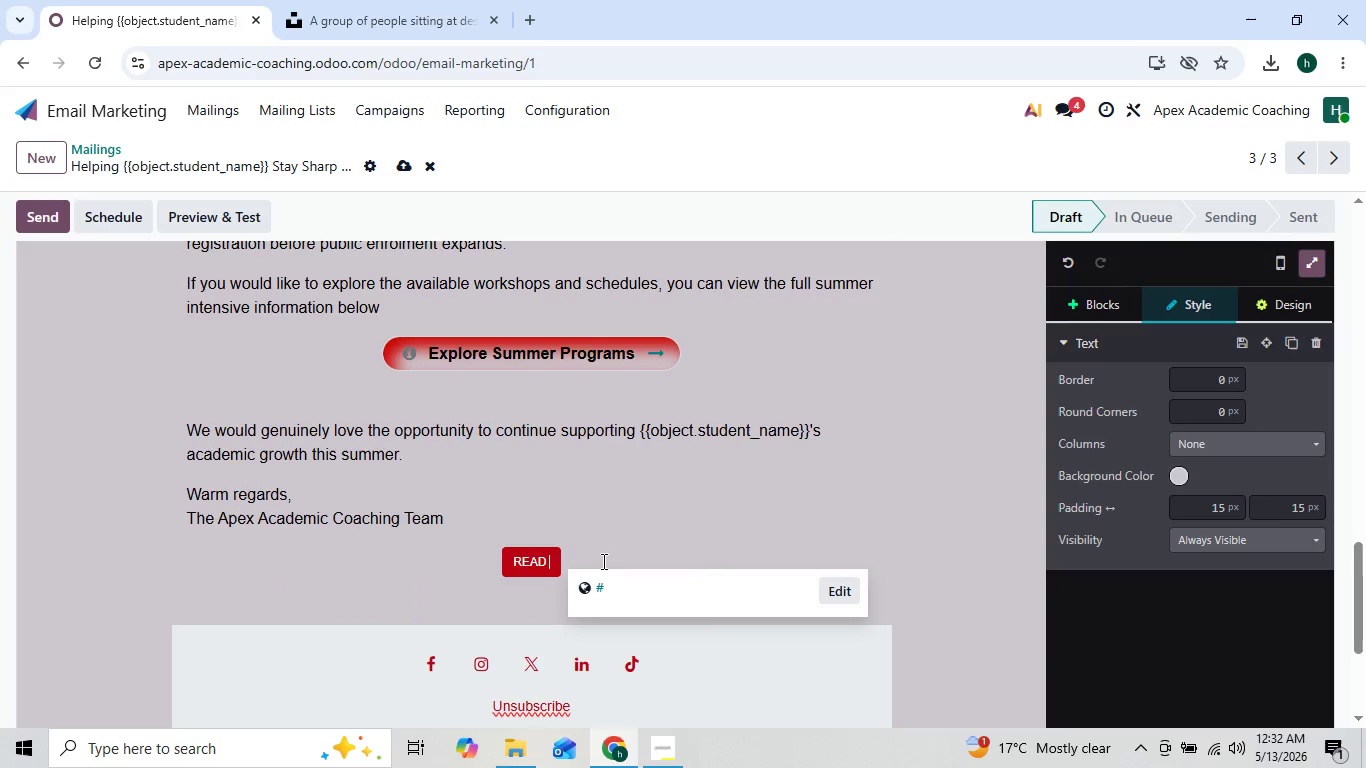 
key(Backspace)
 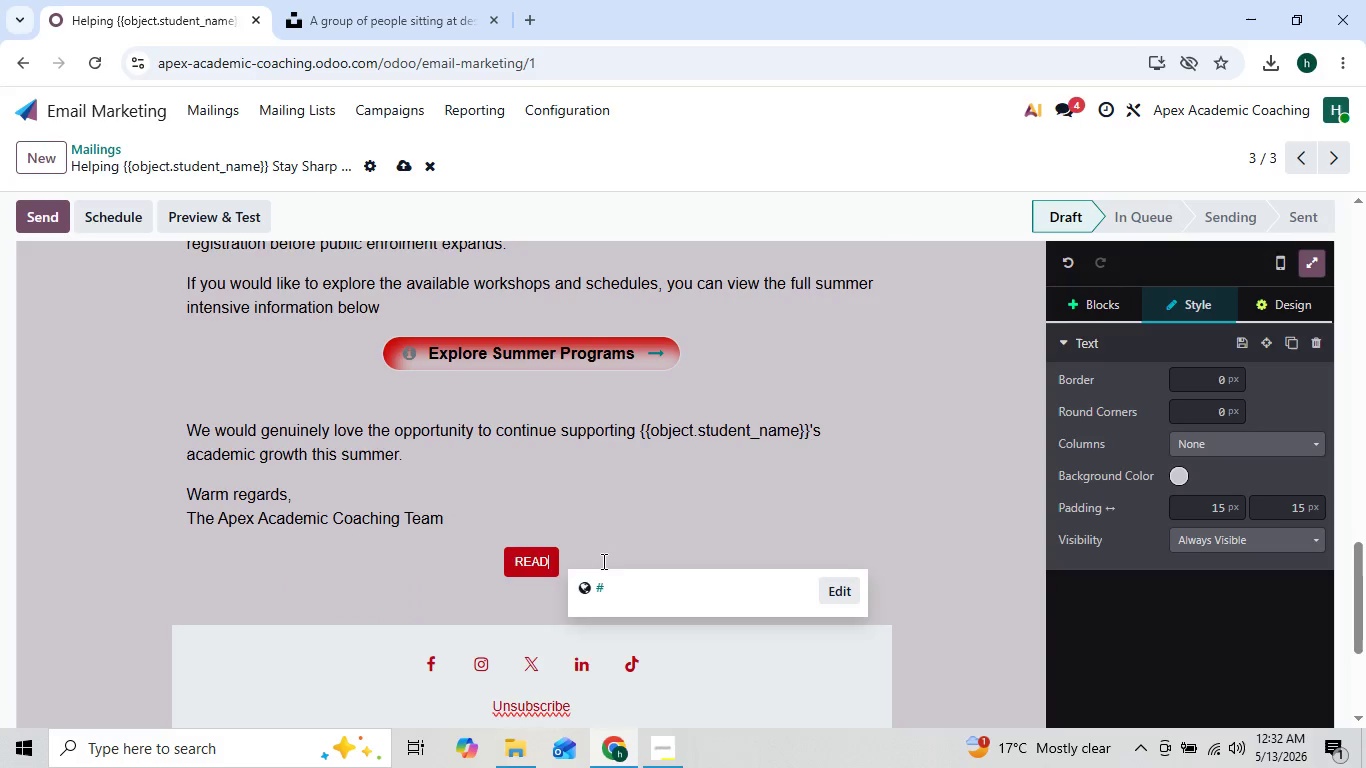 
key(Backspace)
 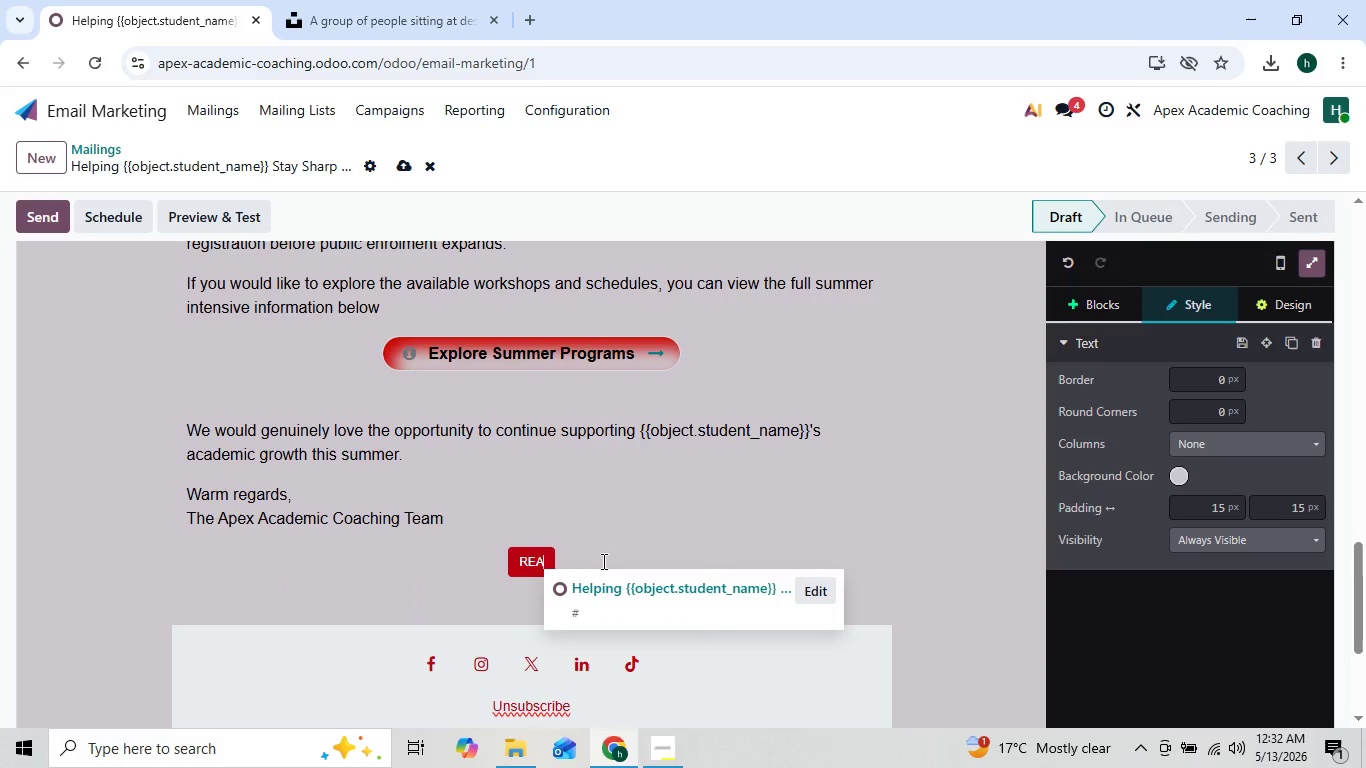 
key(Backspace)
 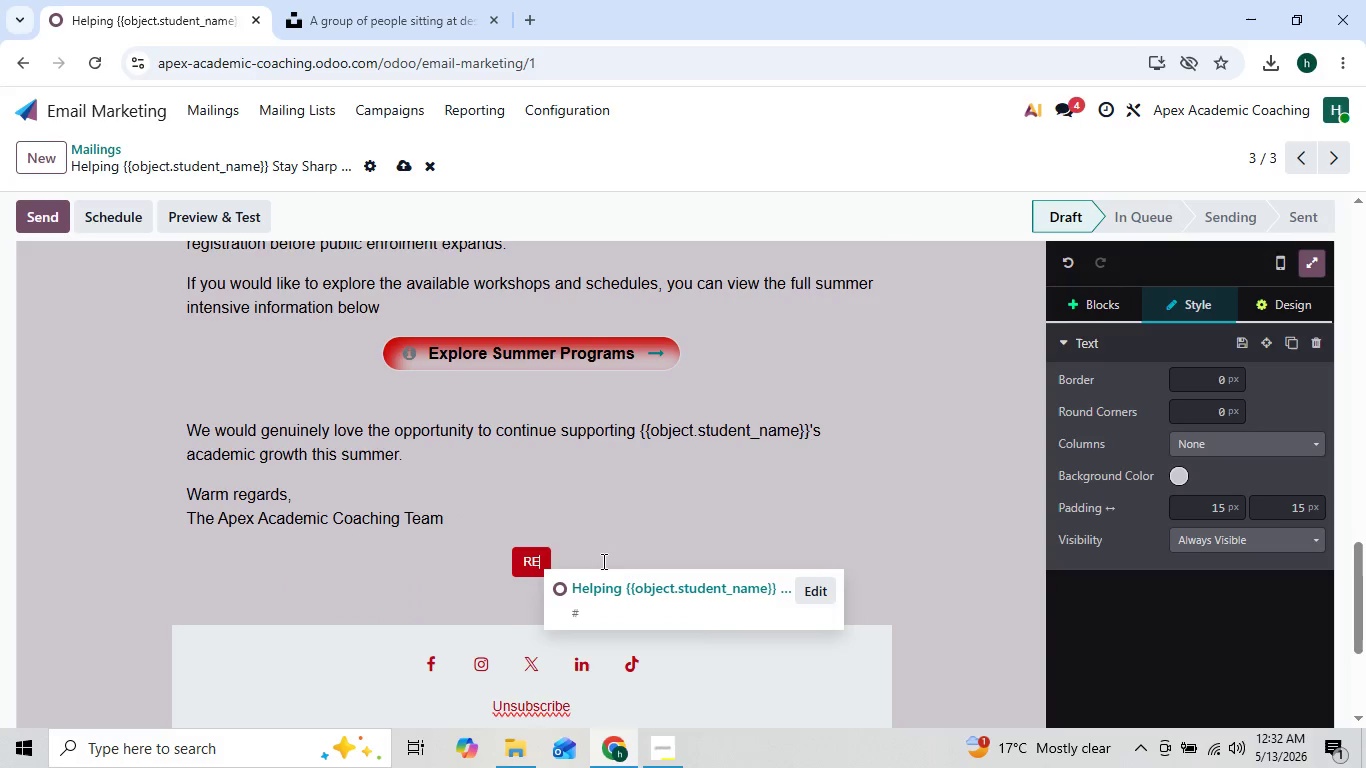 
key(Backspace)
 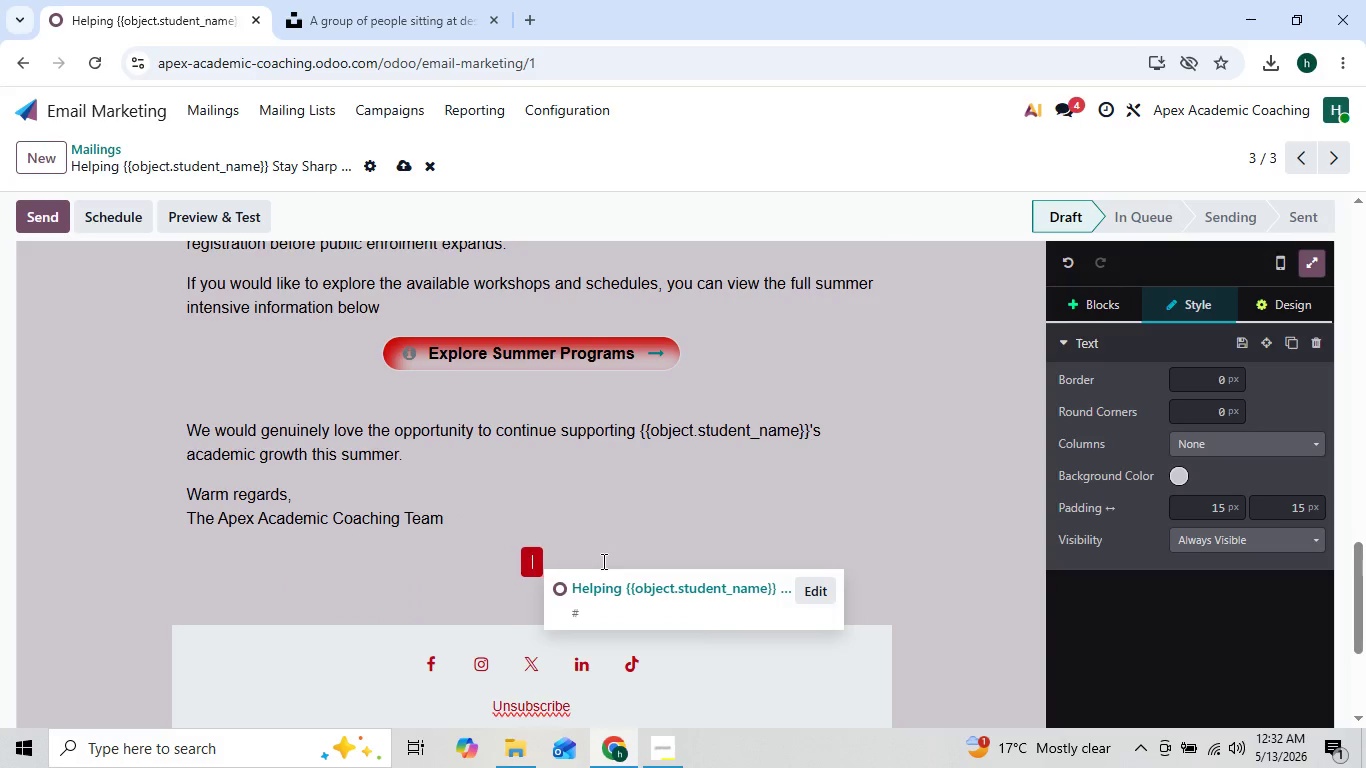 
key(Backspace)
 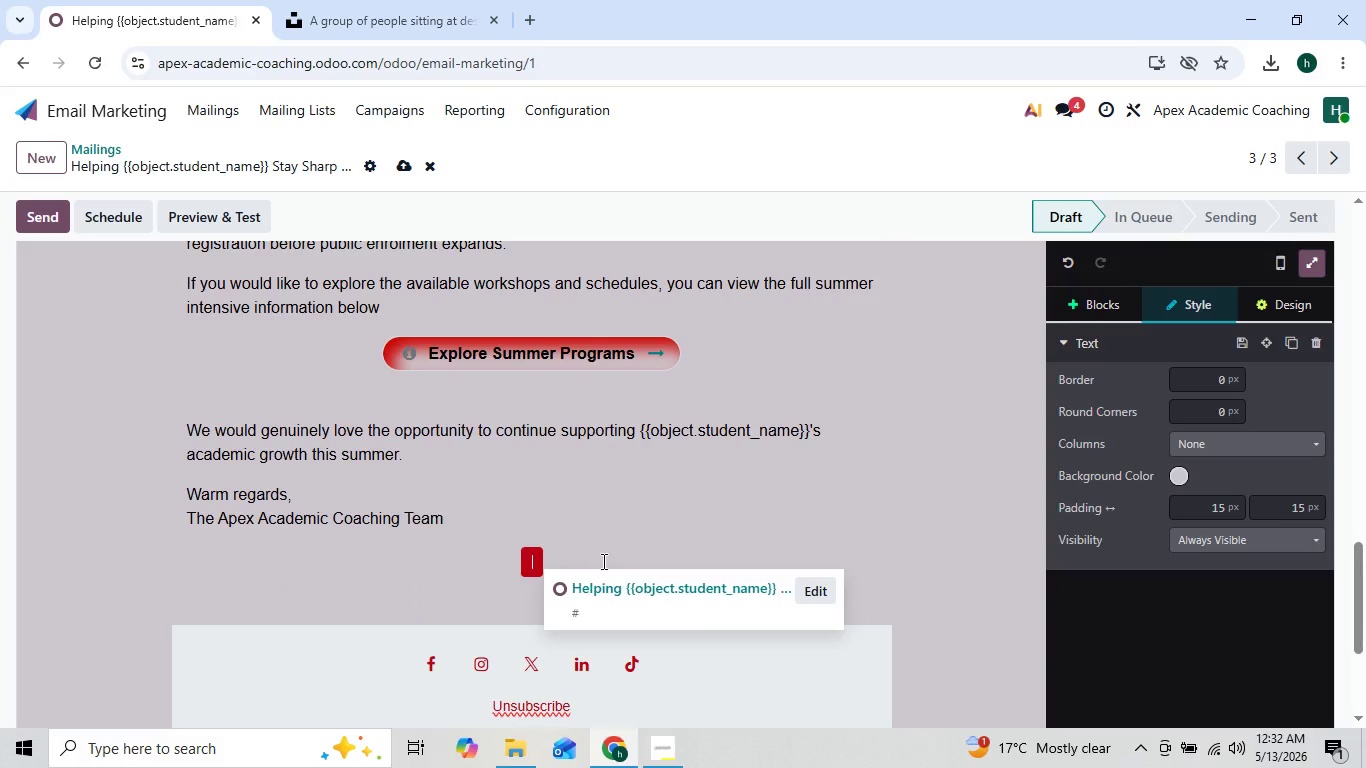 
key(Backspace)
 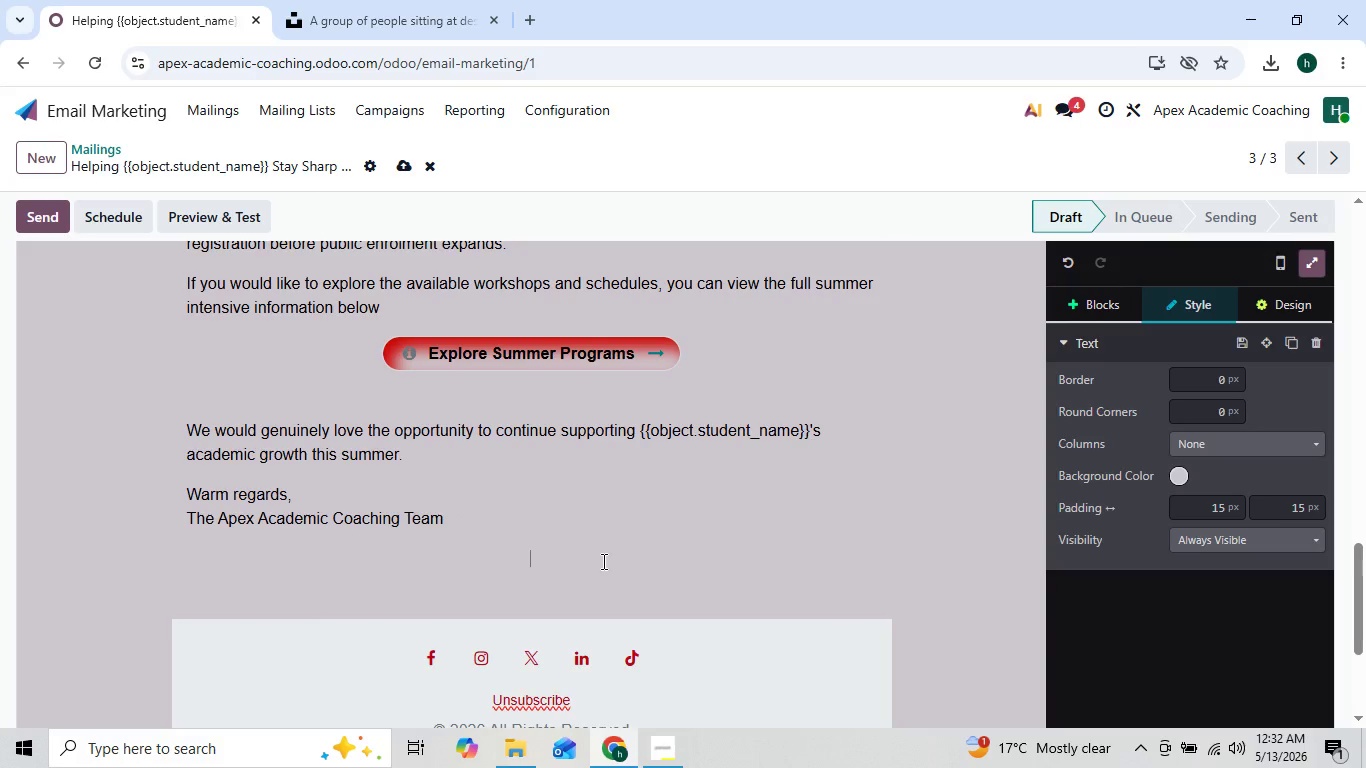 
key(Backspace)
 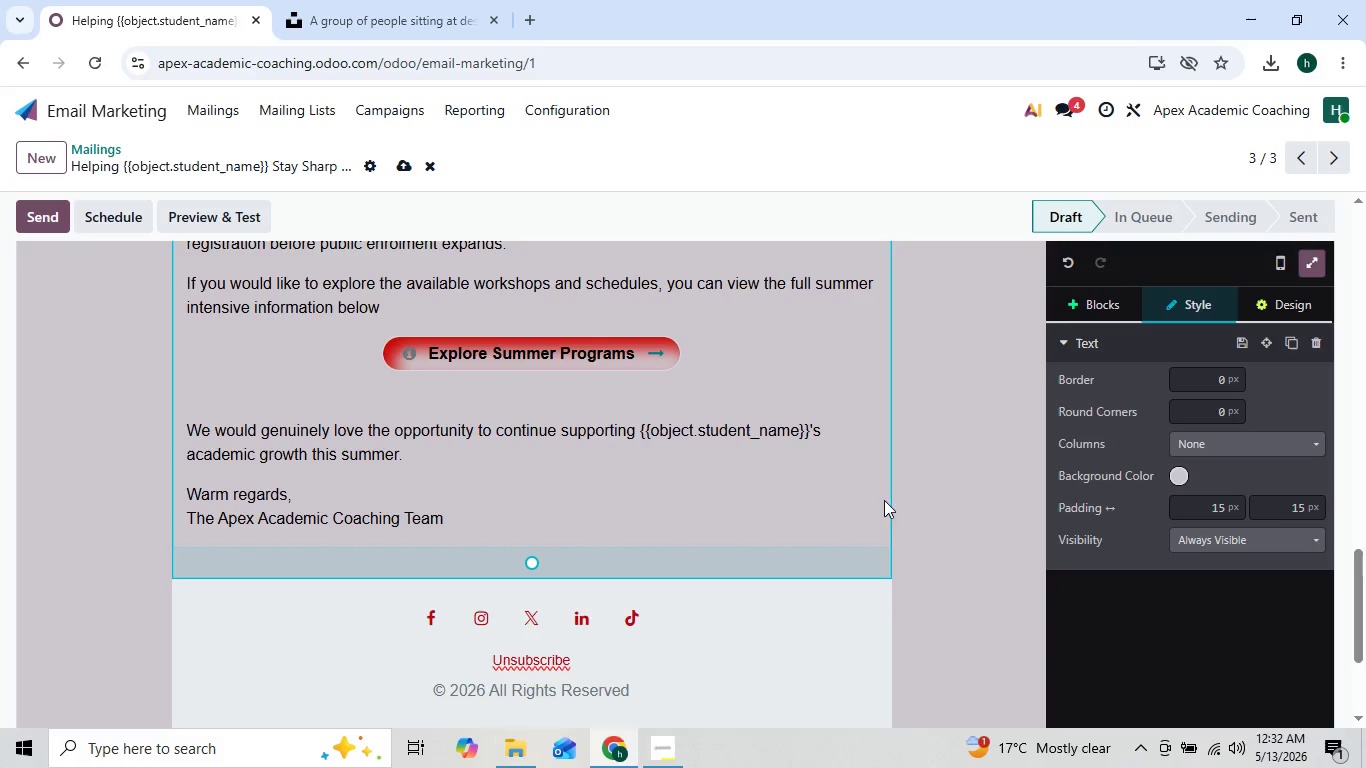 
wait(5.14)
 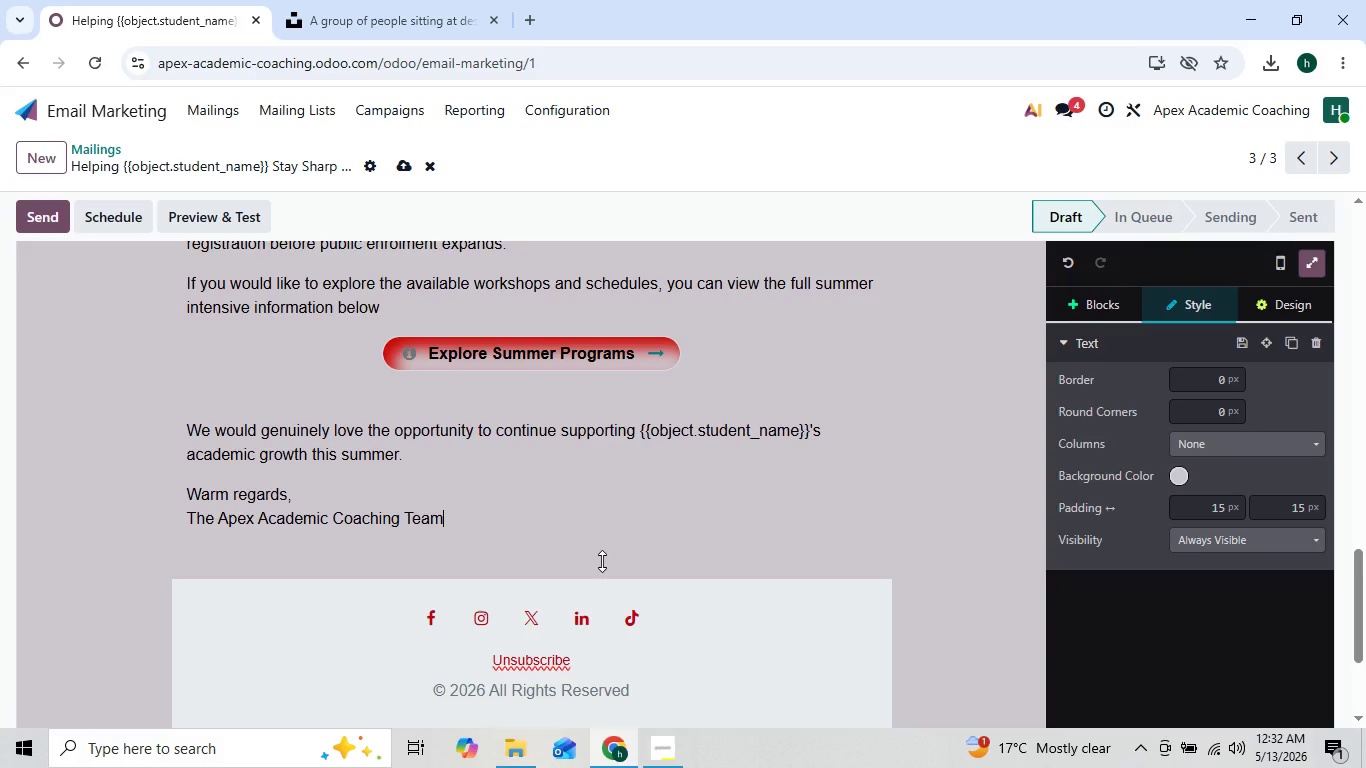 
left_click([674, 347])
 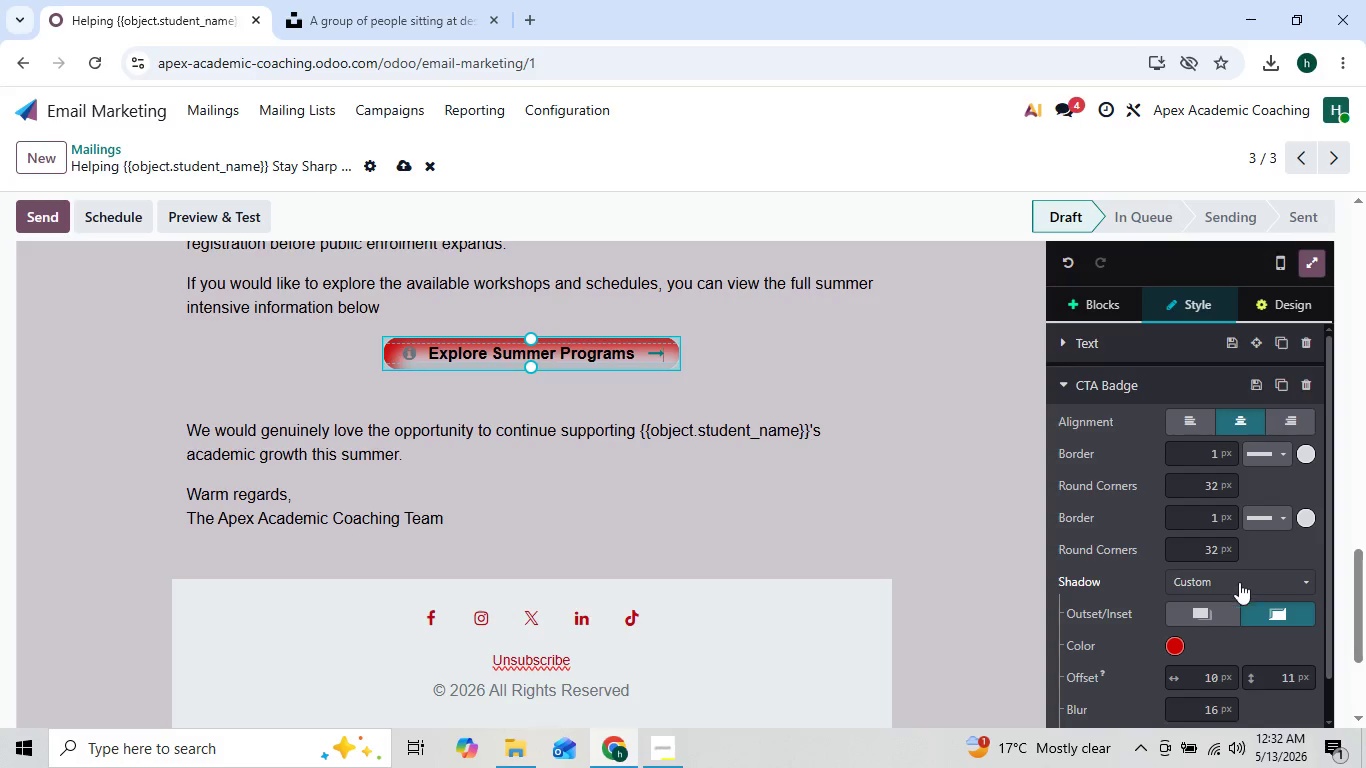 
mouse_move([1244, 641])
 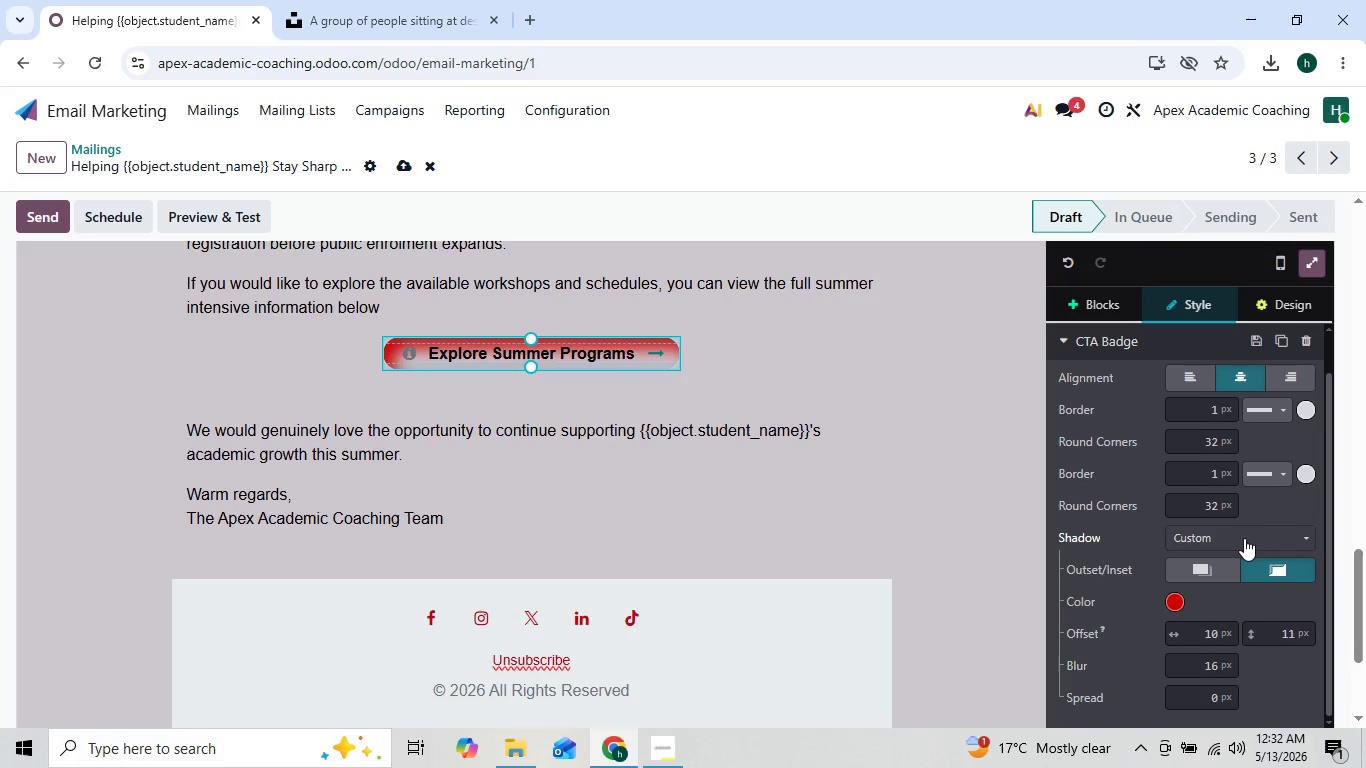 
left_click([1244, 538])
 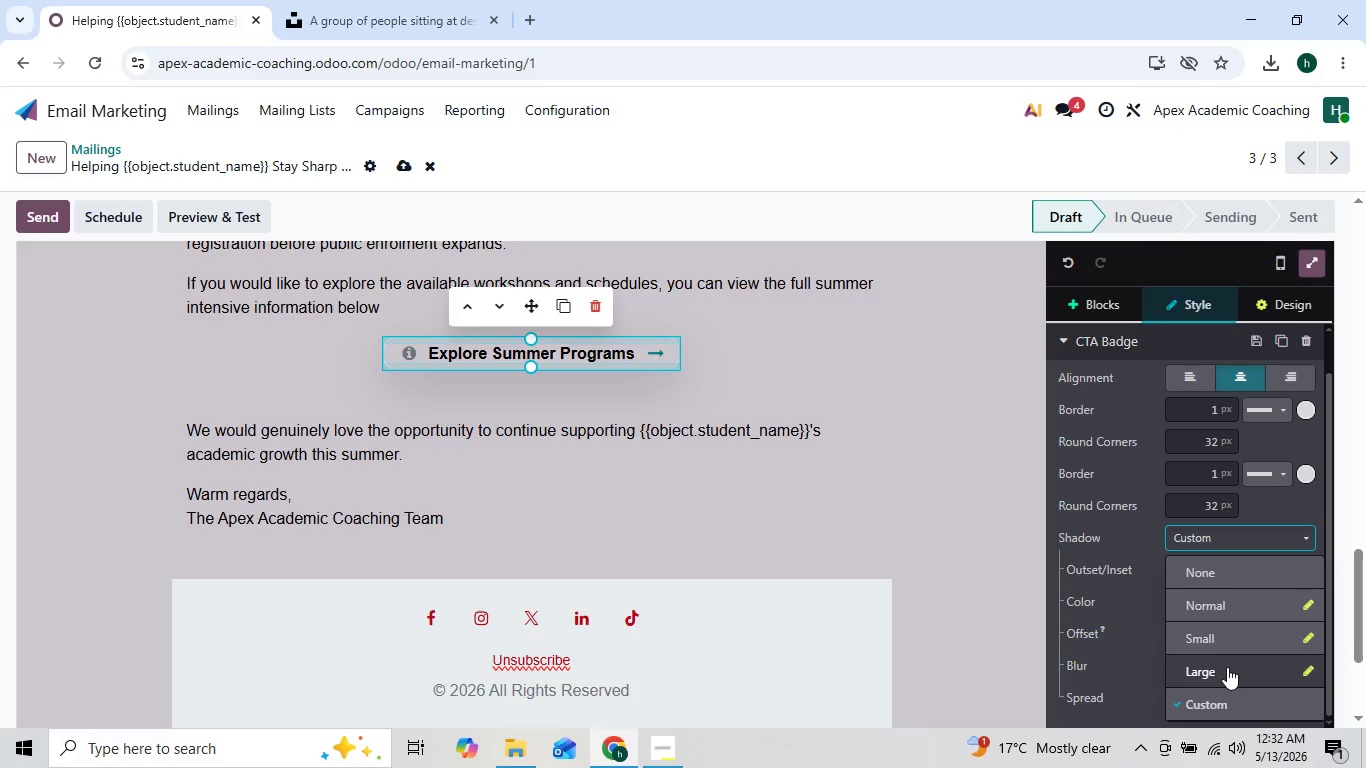 
wait(7.61)
 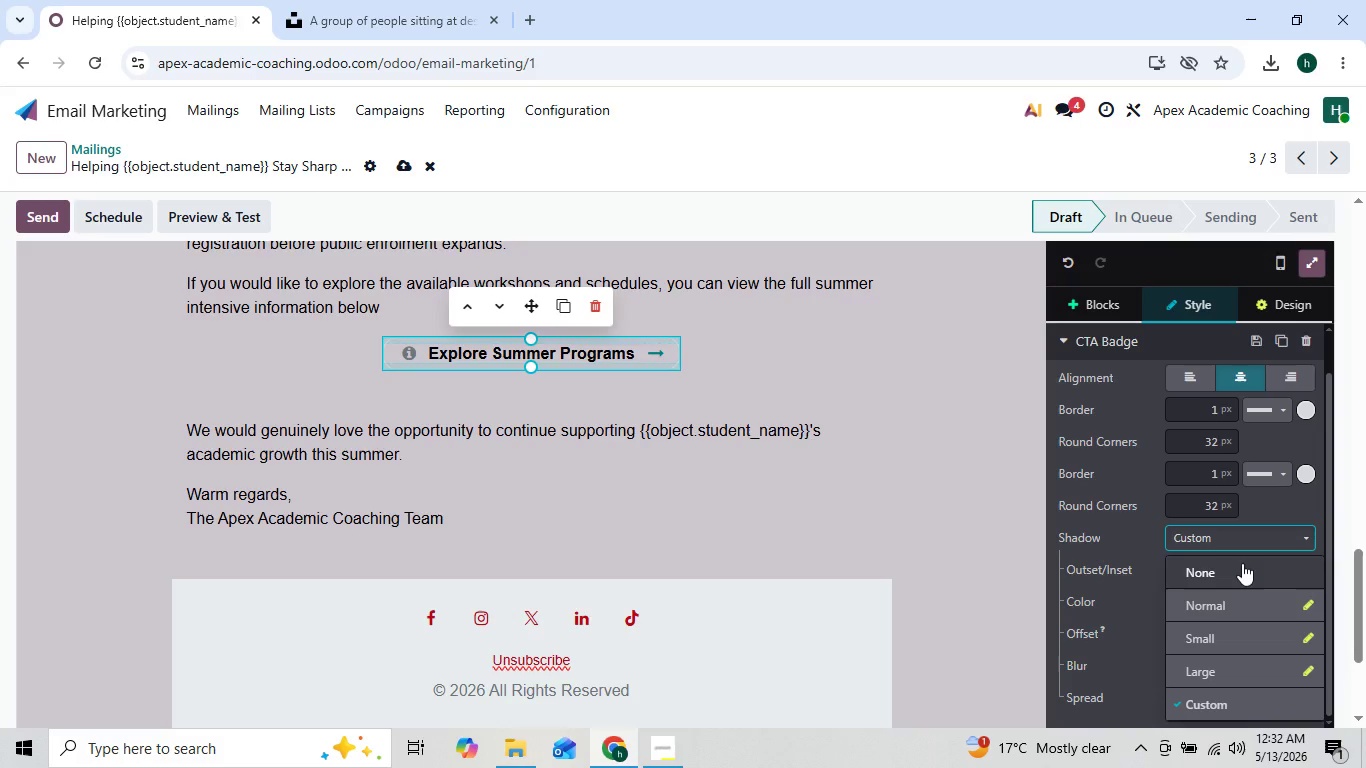 
left_click([1130, 605])
 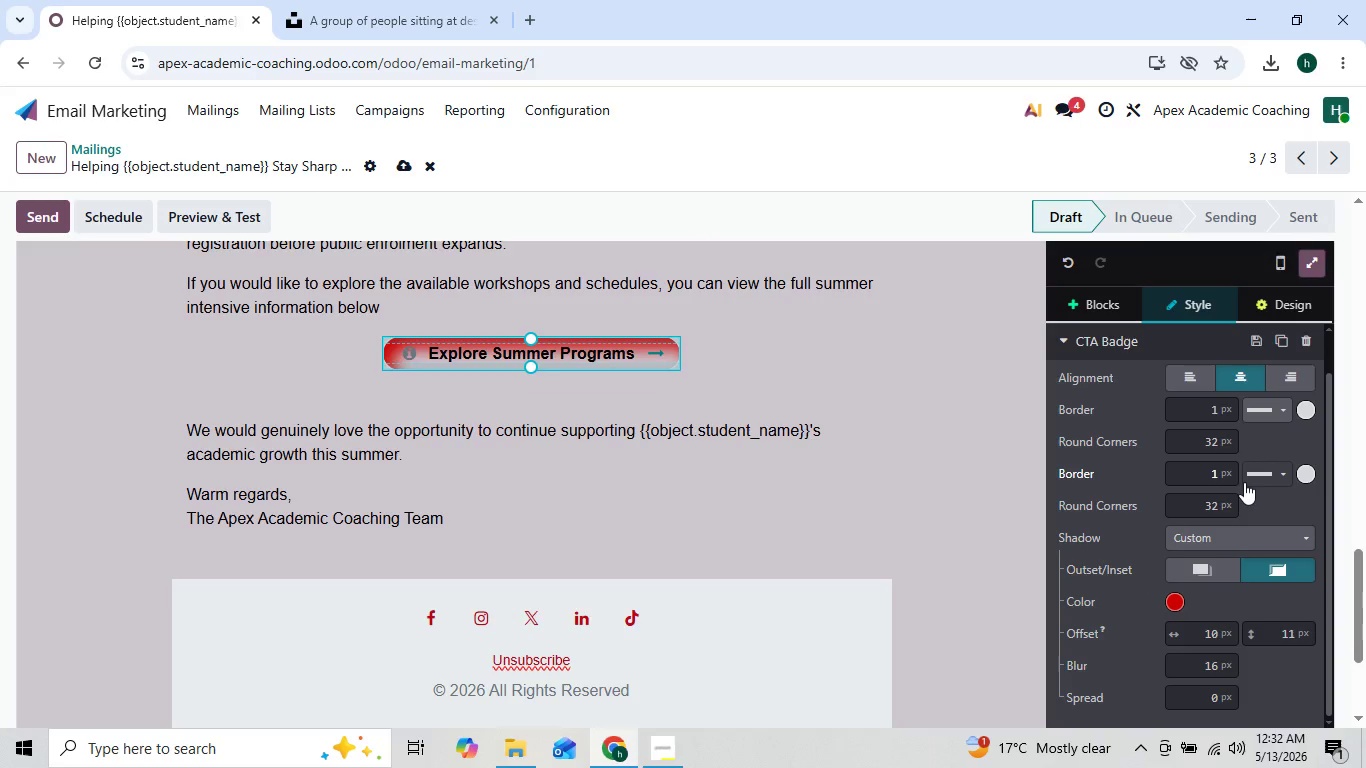 
wait(11.61)
 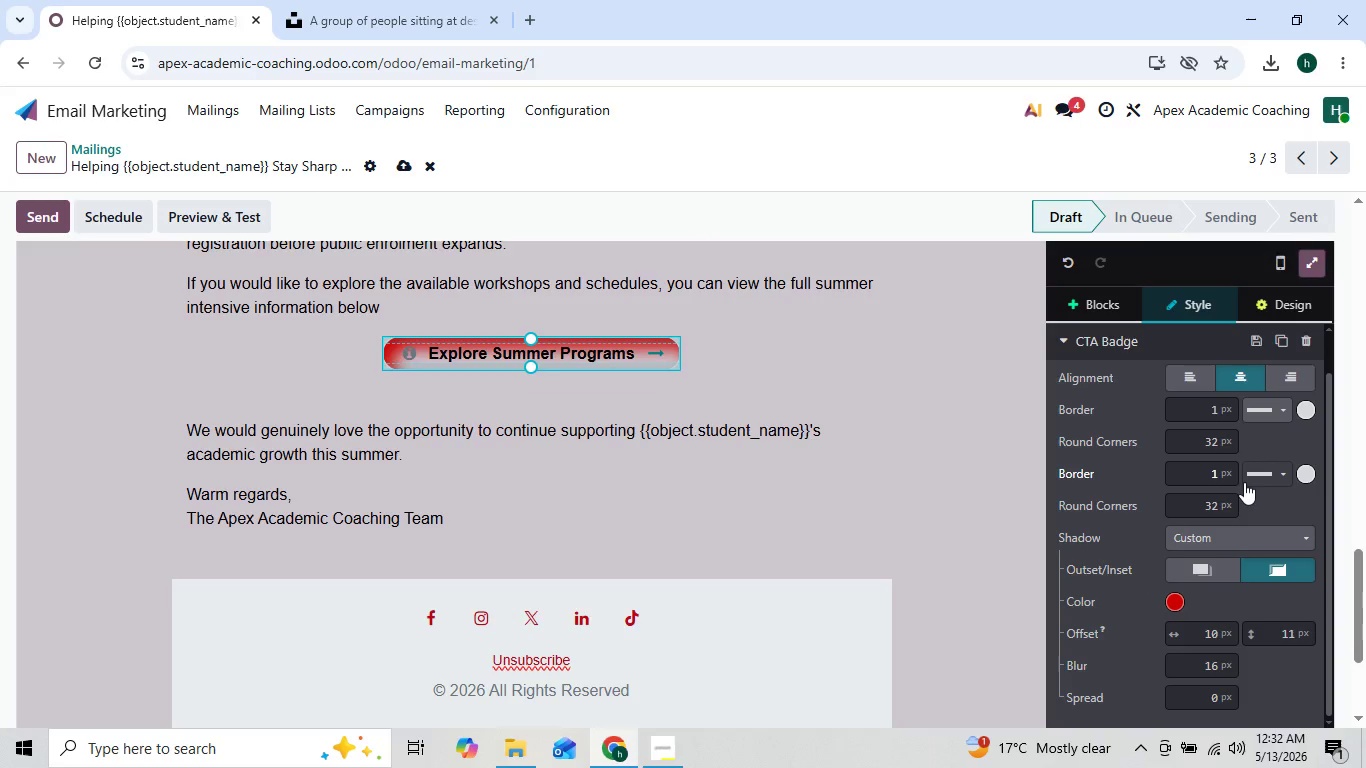 
left_click([1283, 548])
 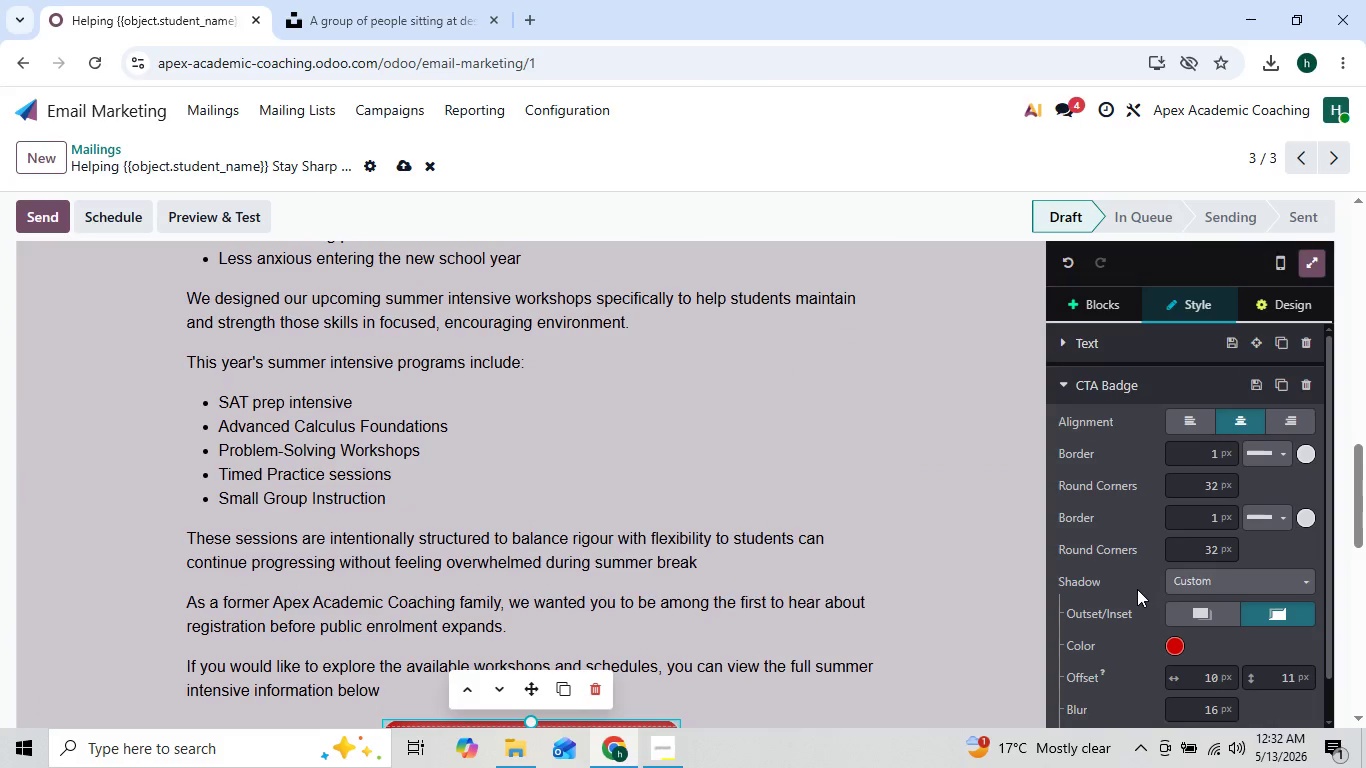 
wait(11.91)
 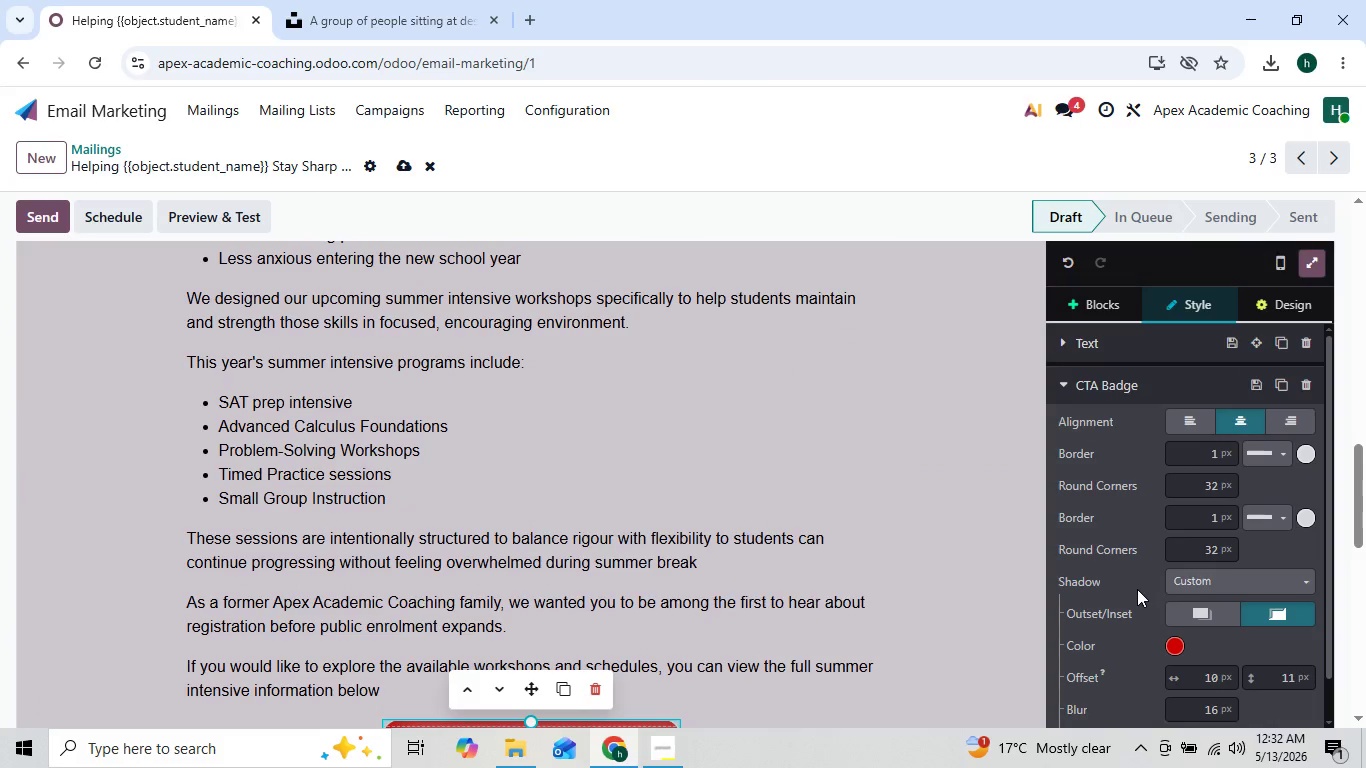 
left_click([1295, 302])
 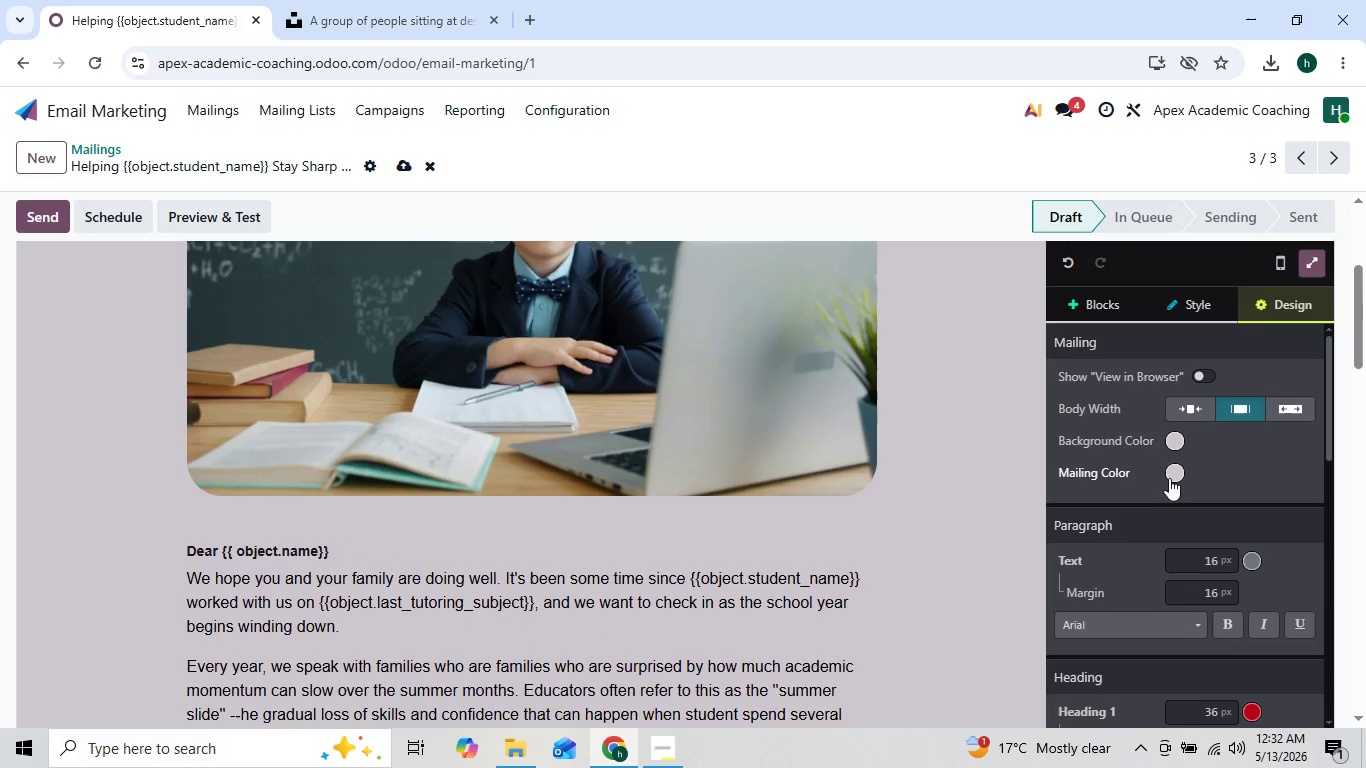 
left_click([1169, 448])
 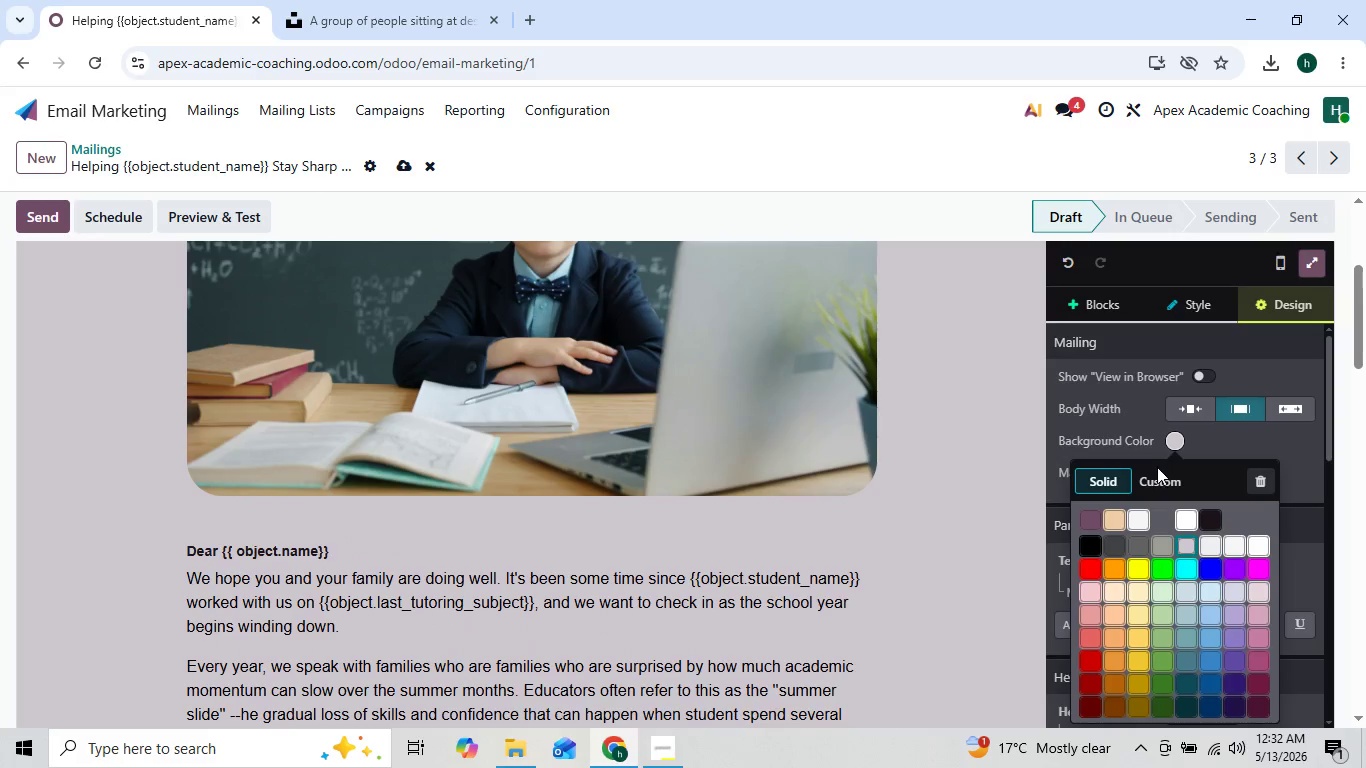 
left_click([1157, 469])
 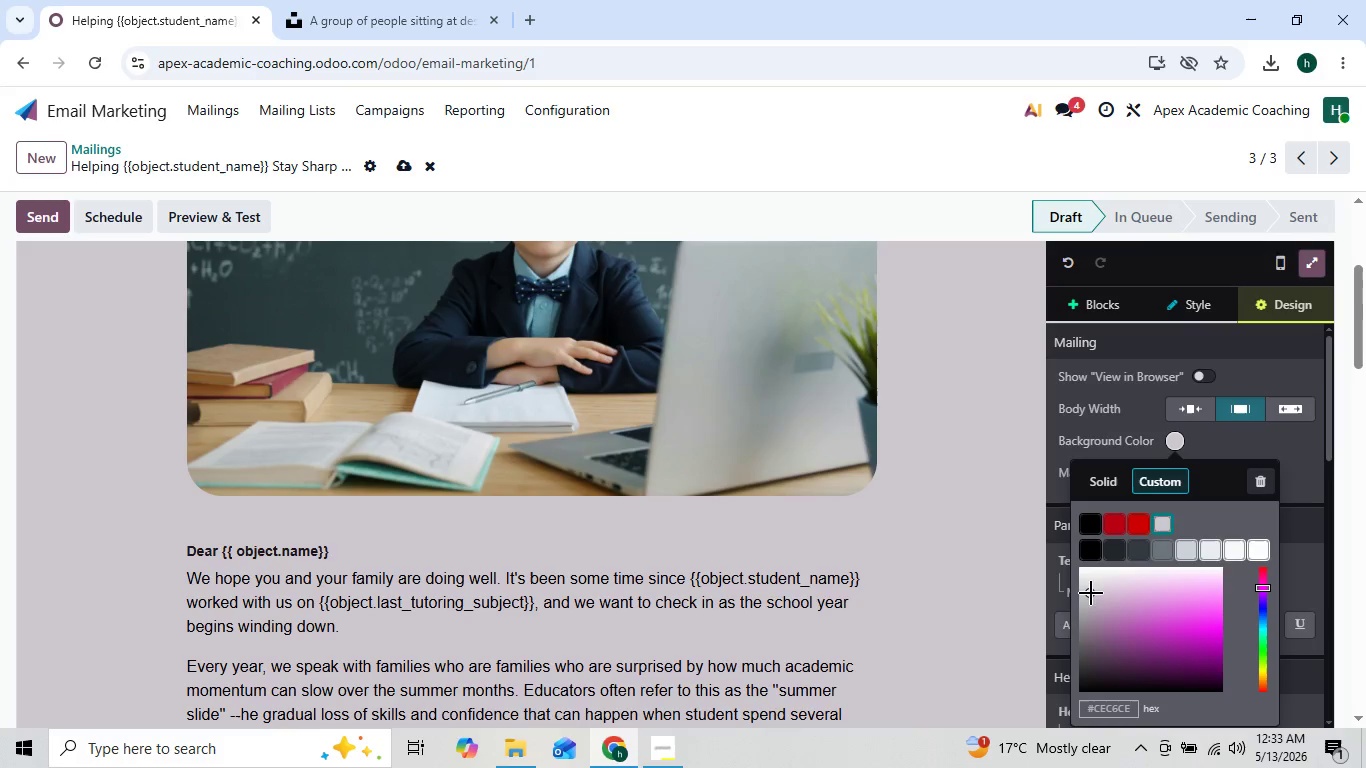 
left_click_drag(start_coordinate=[1092, 591], to_coordinate=[1091, 601])
 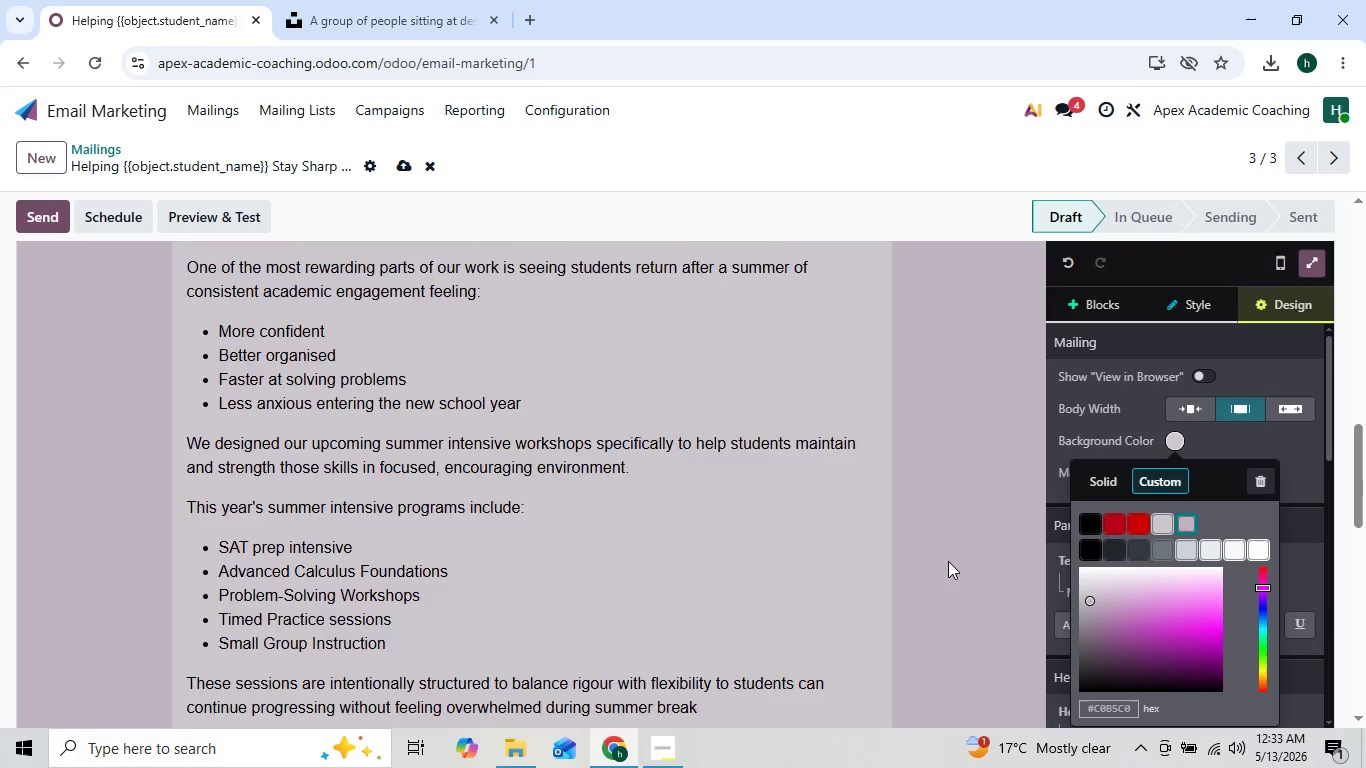 
wait(8.56)
 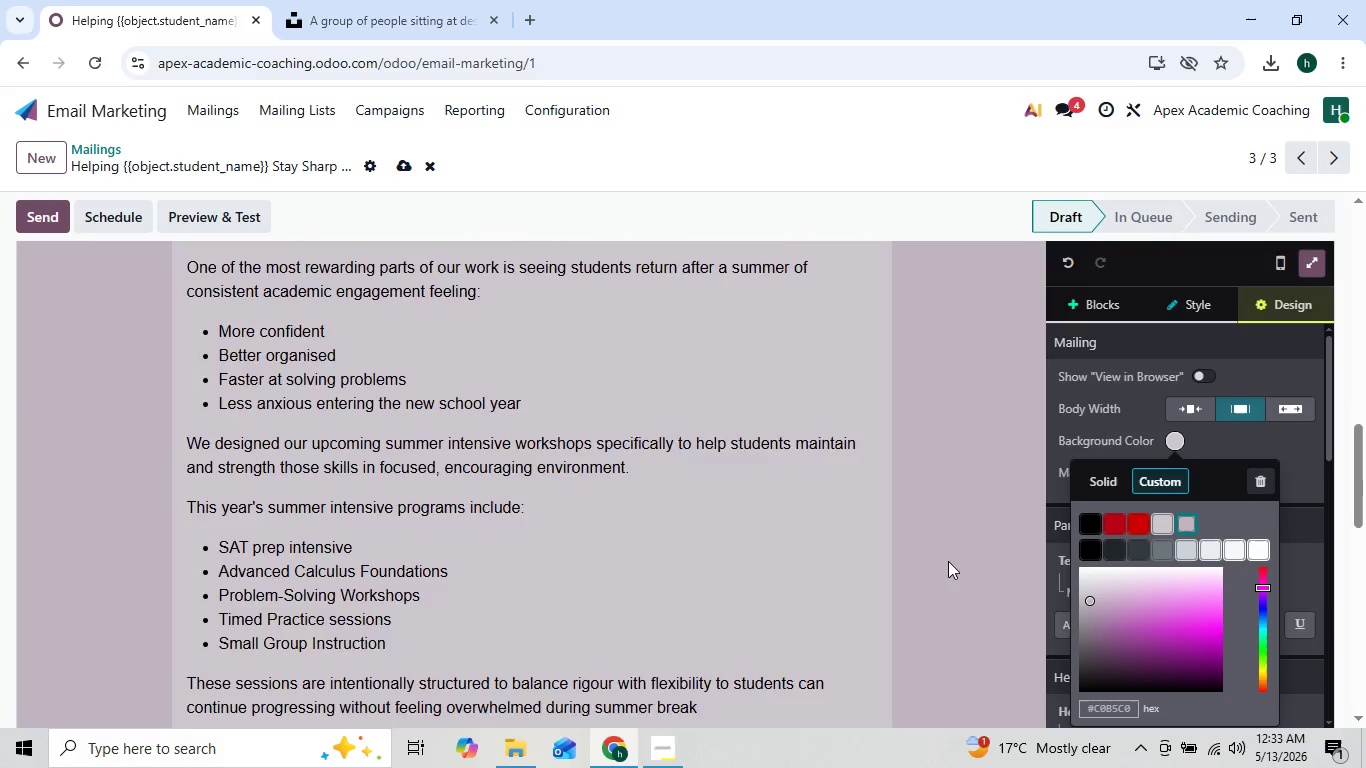 
left_click([994, 520])
 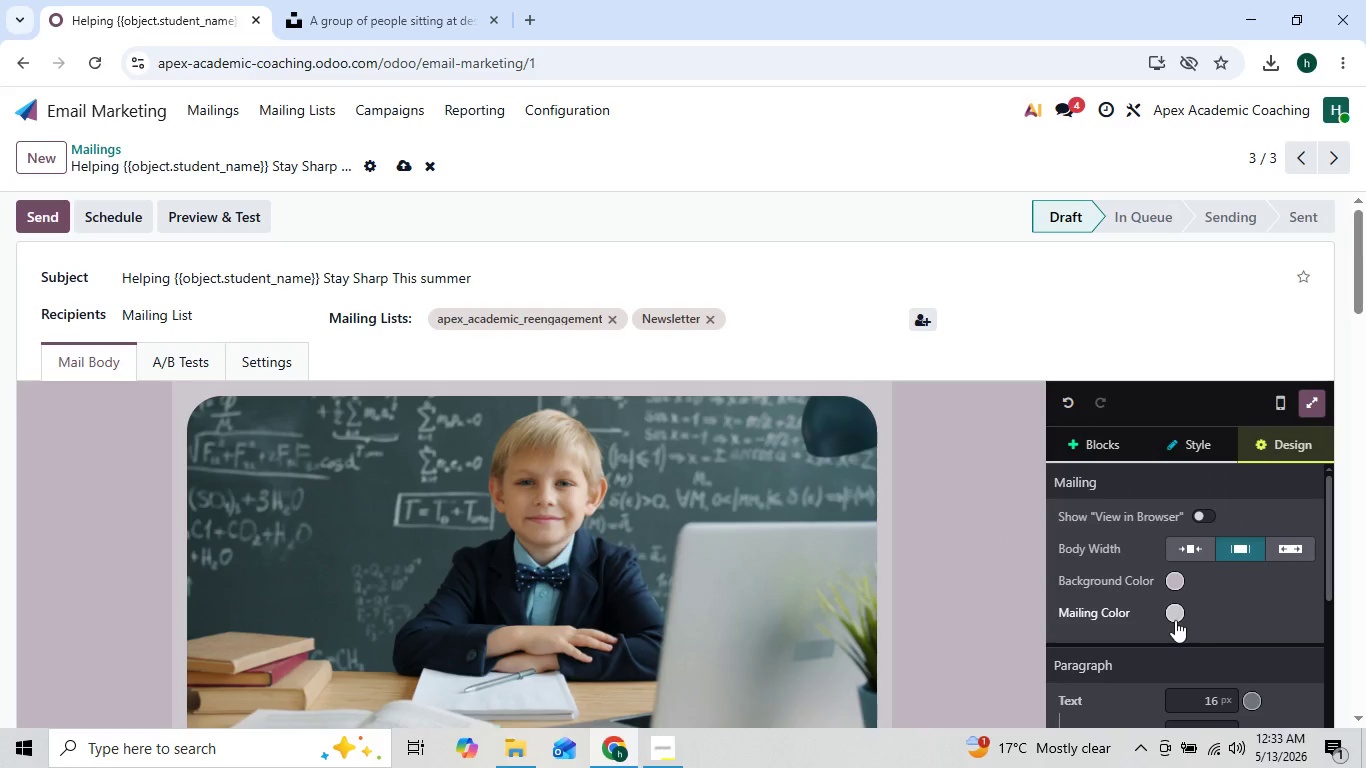 
left_click([1175, 620])
 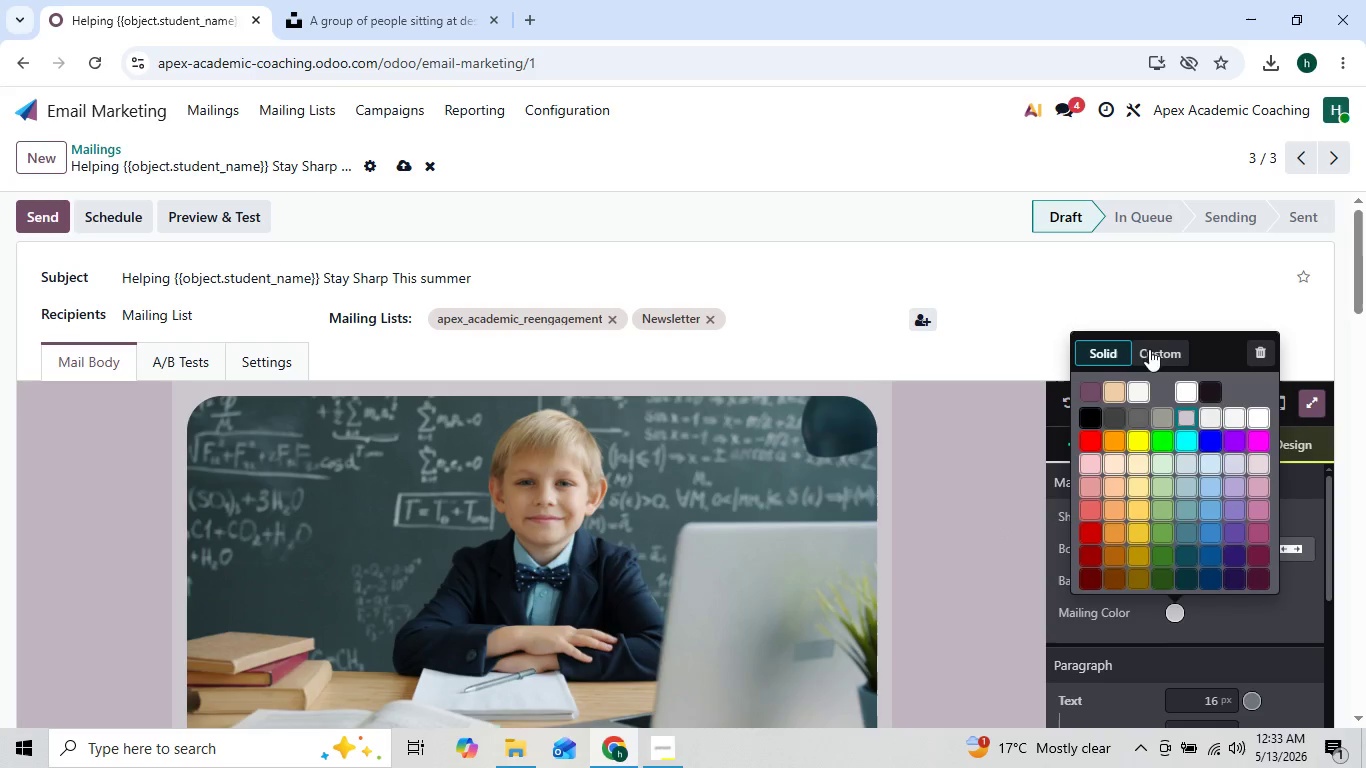 
left_click([1156, 340])
 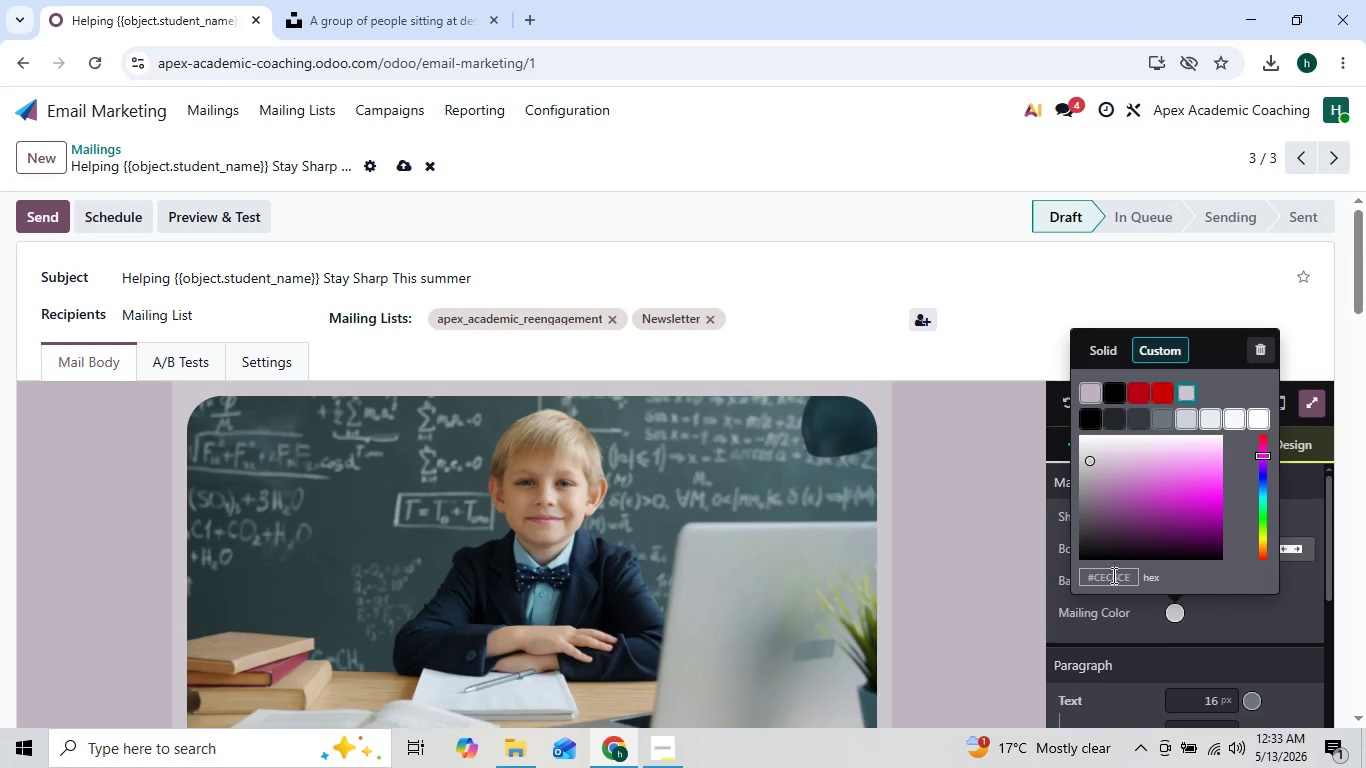 
left_click([1110, 576])
 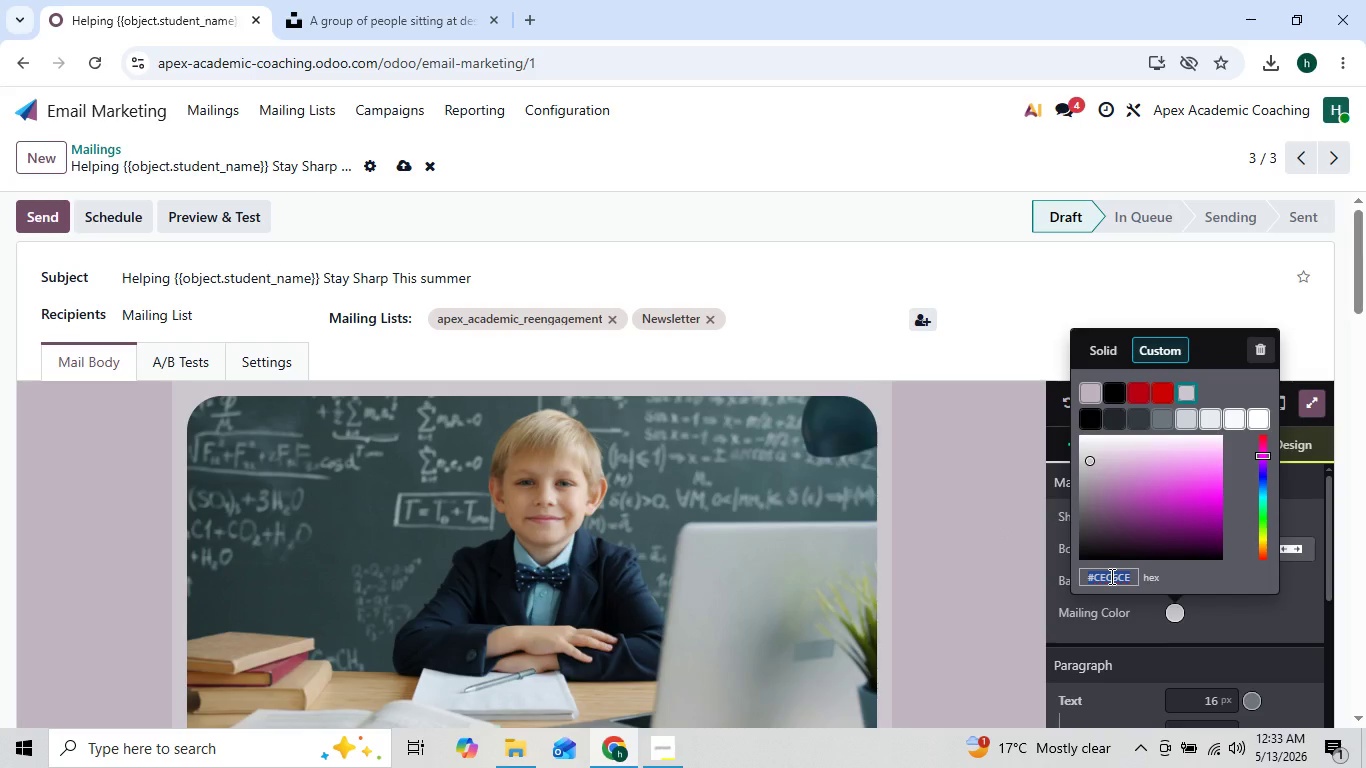 
key(Control+C)
 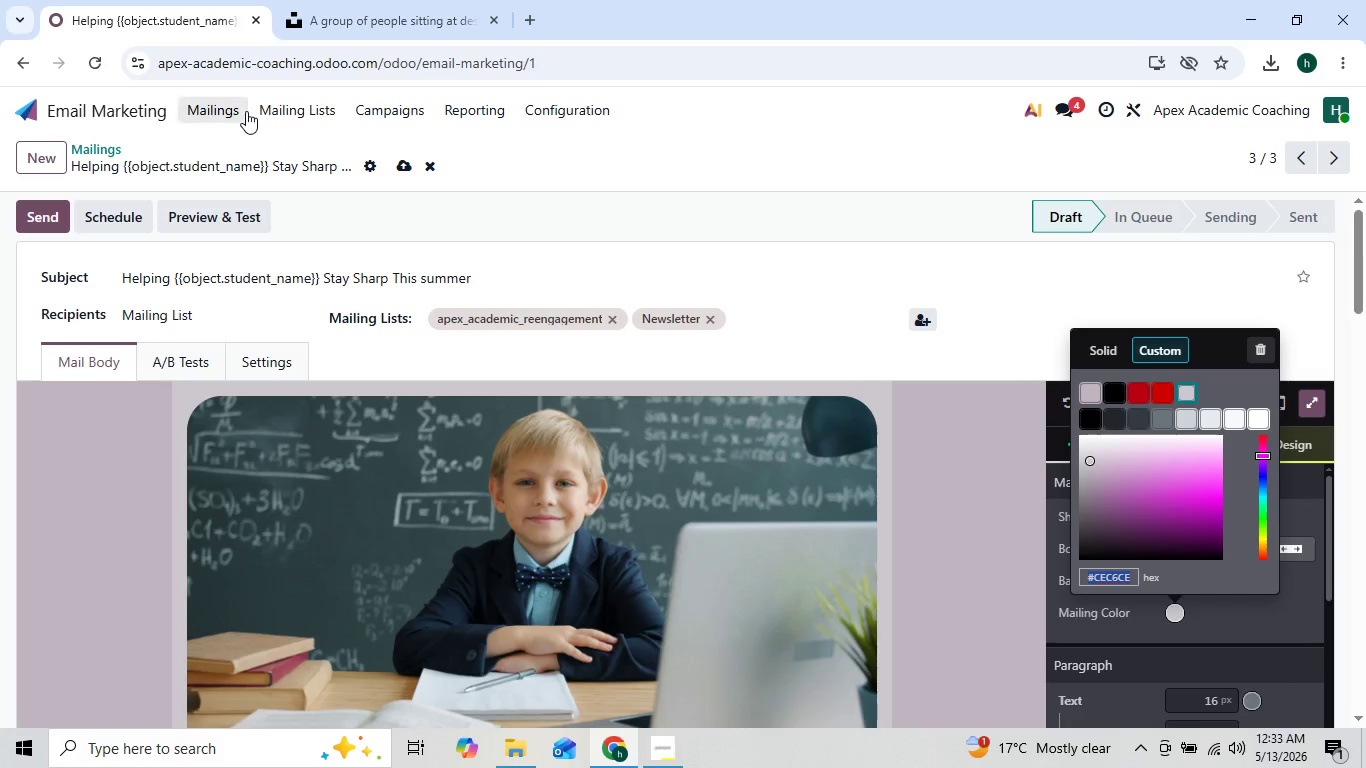 
left_click([222, 109])
 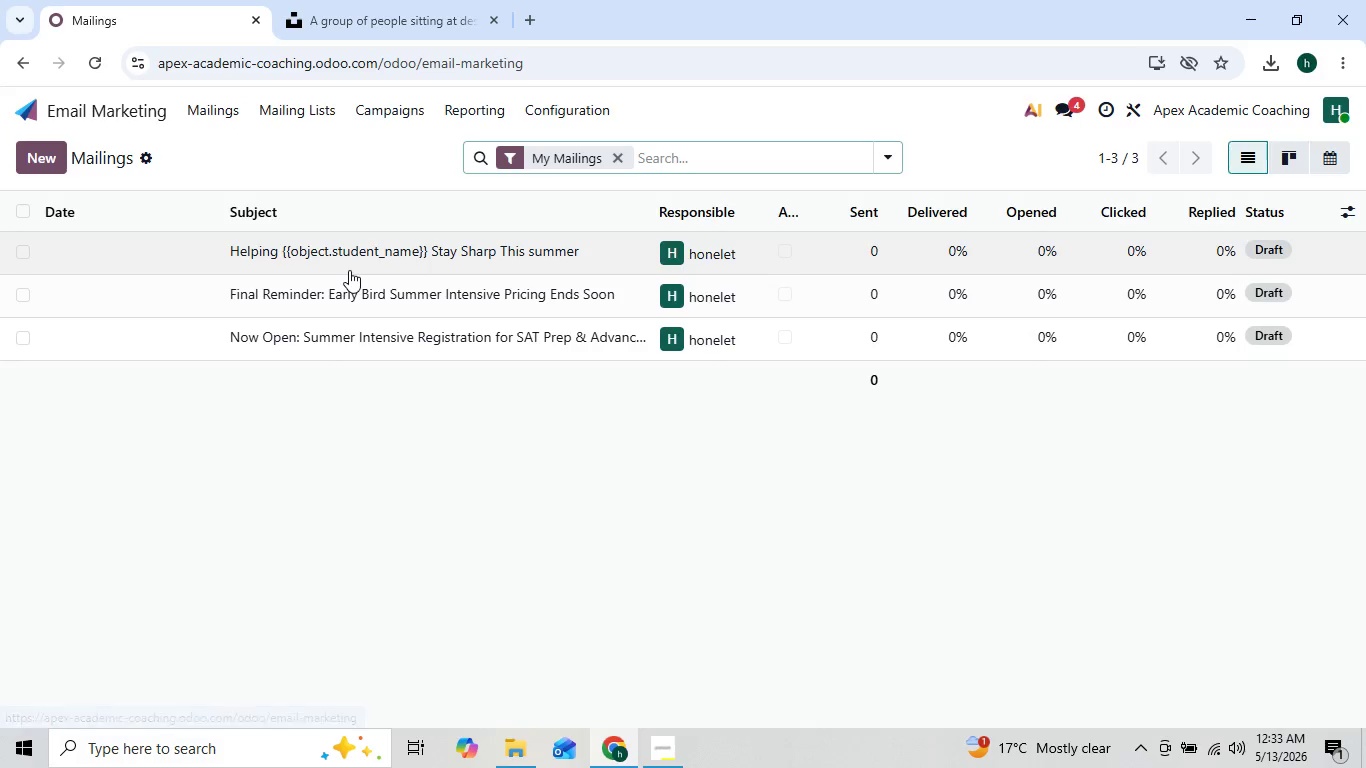 
left_click([355, 325])
 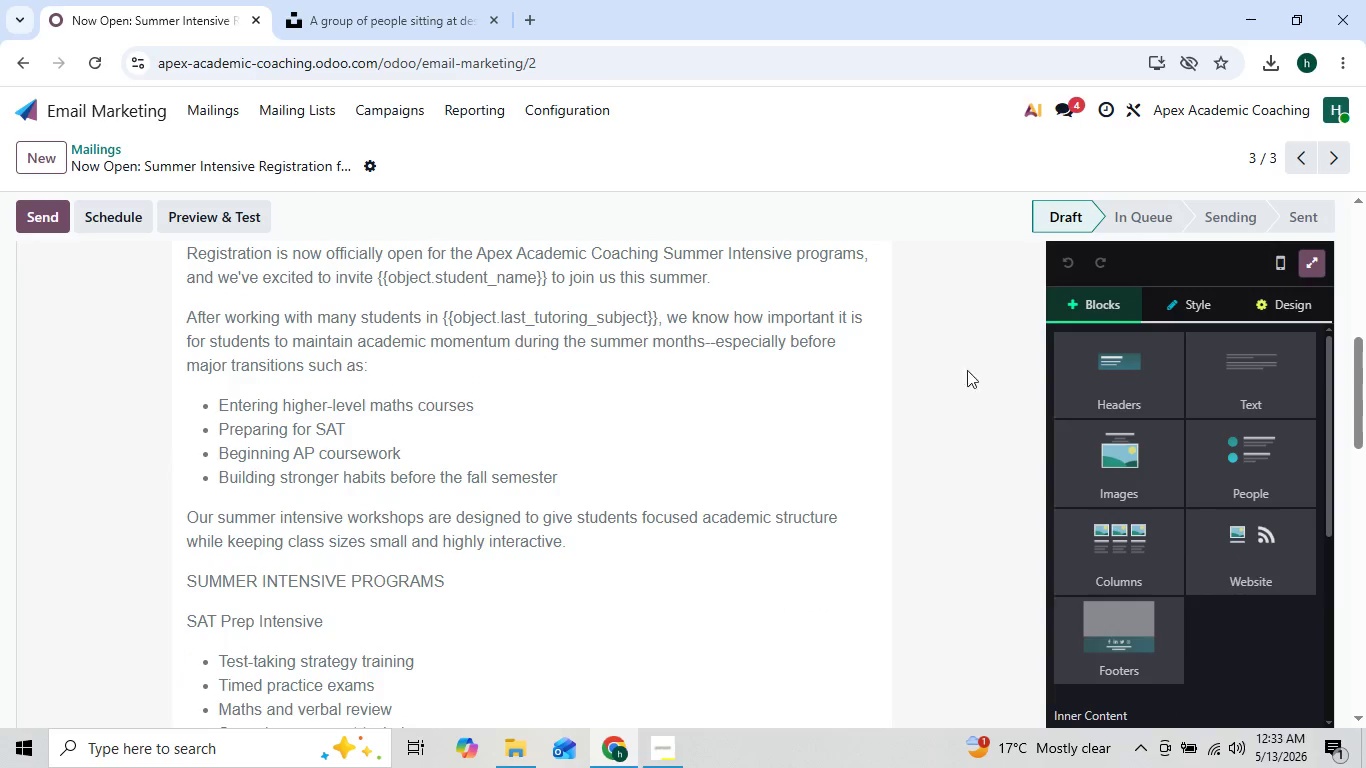 
left_click([1271, 312])
 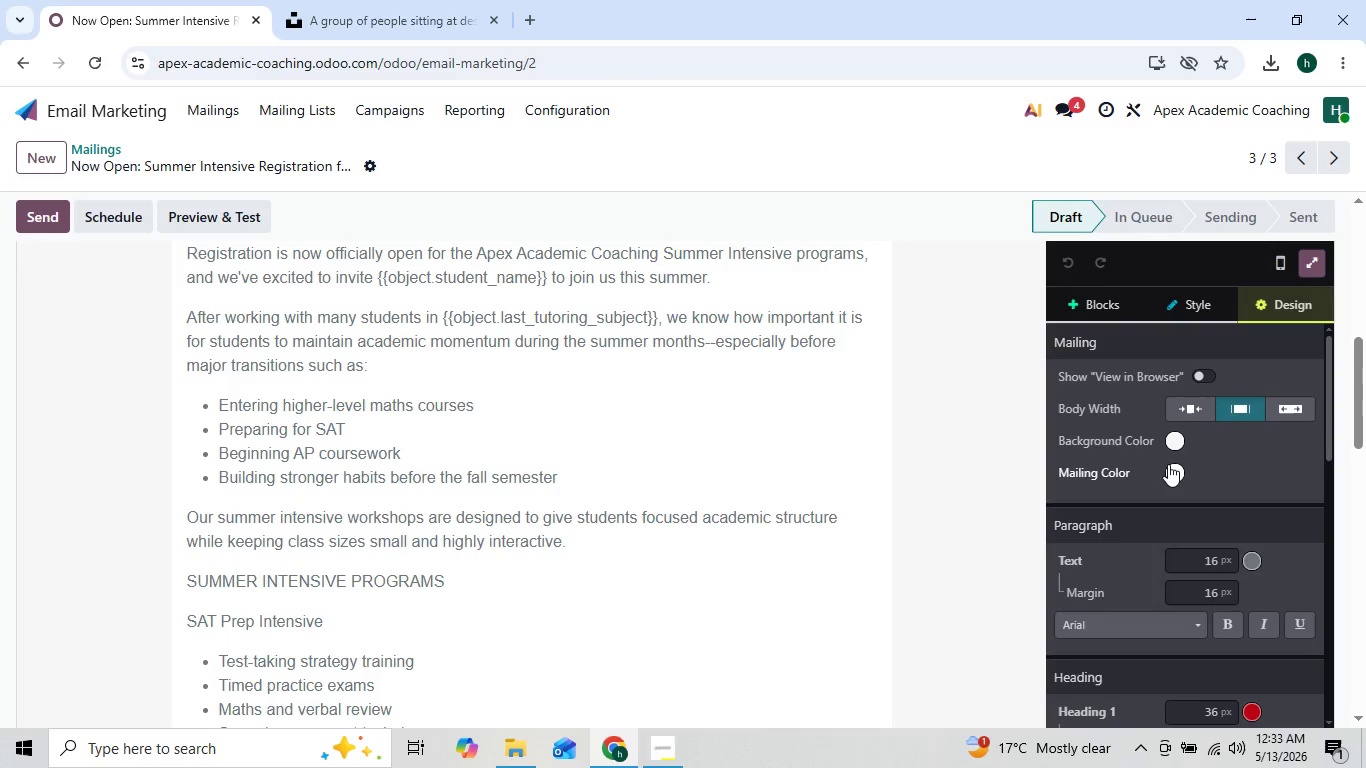 
left_click([1172, 465])
 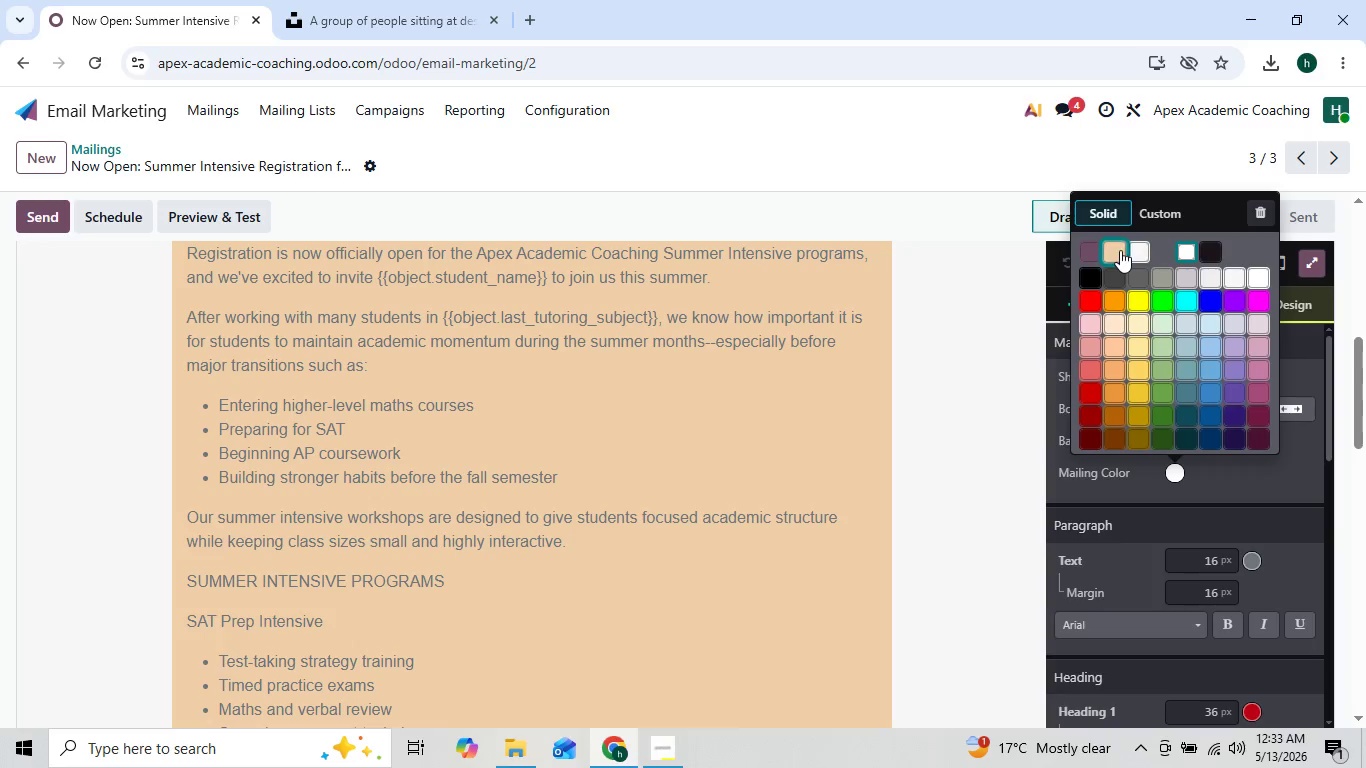 
left_click([1143, 216])
 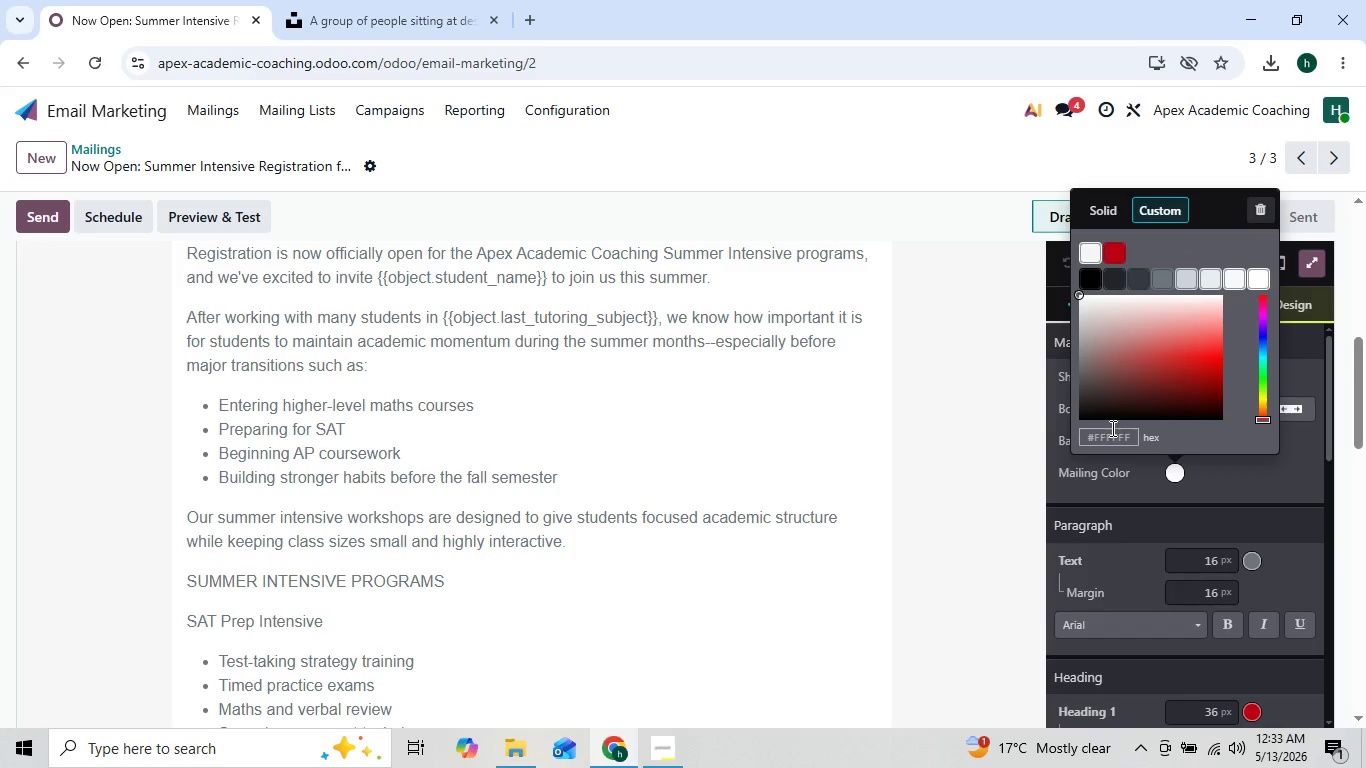 
left_click([1107, 436])
 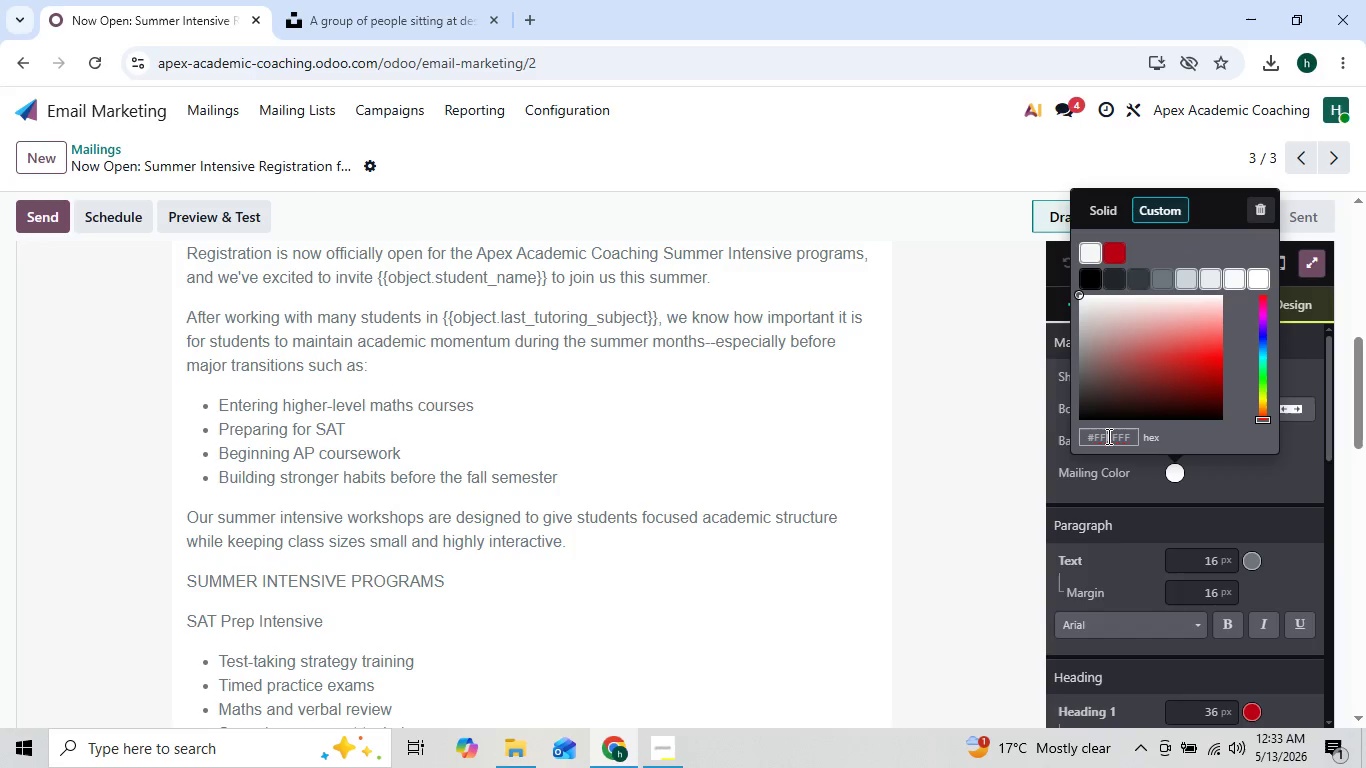 
hold_key(key=ControlLeft, duration=1.5)
 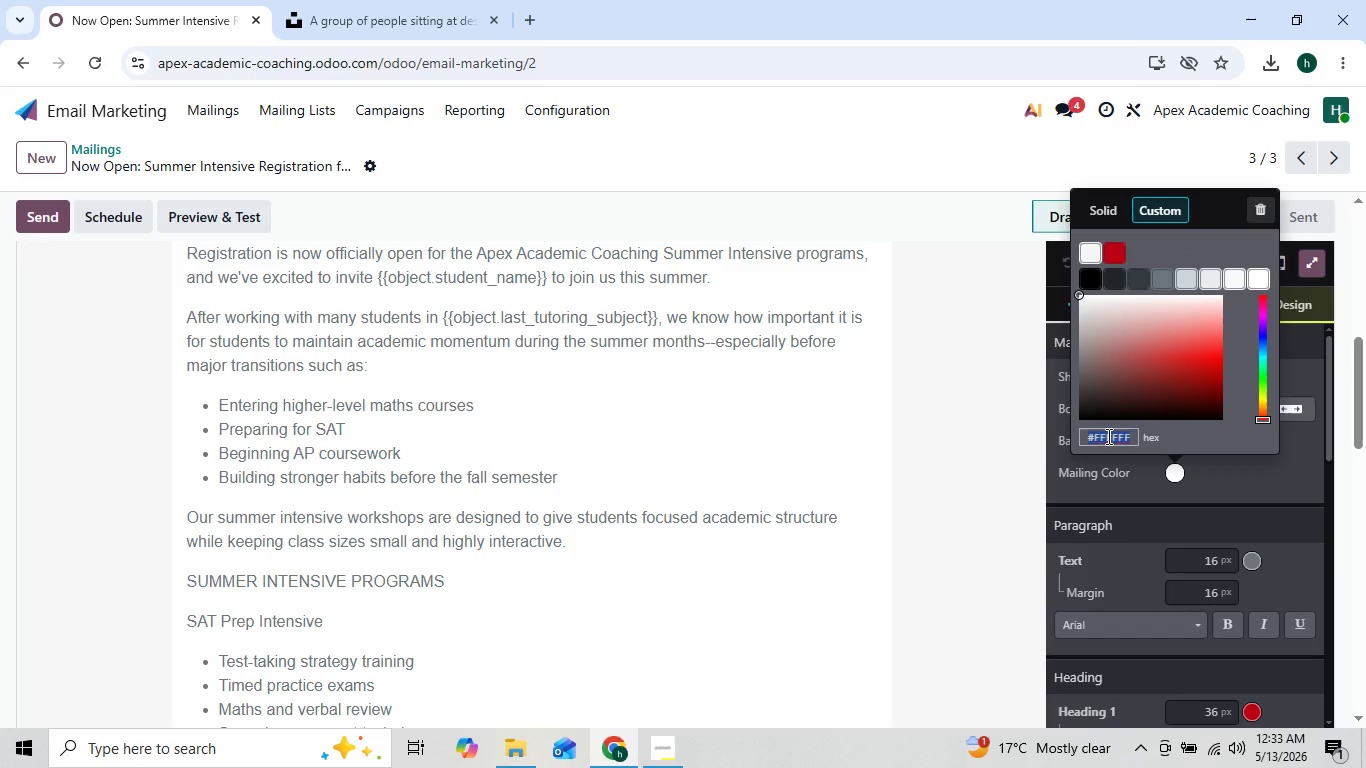 
hold_key(key=ControlLeft, duration=0.58)
 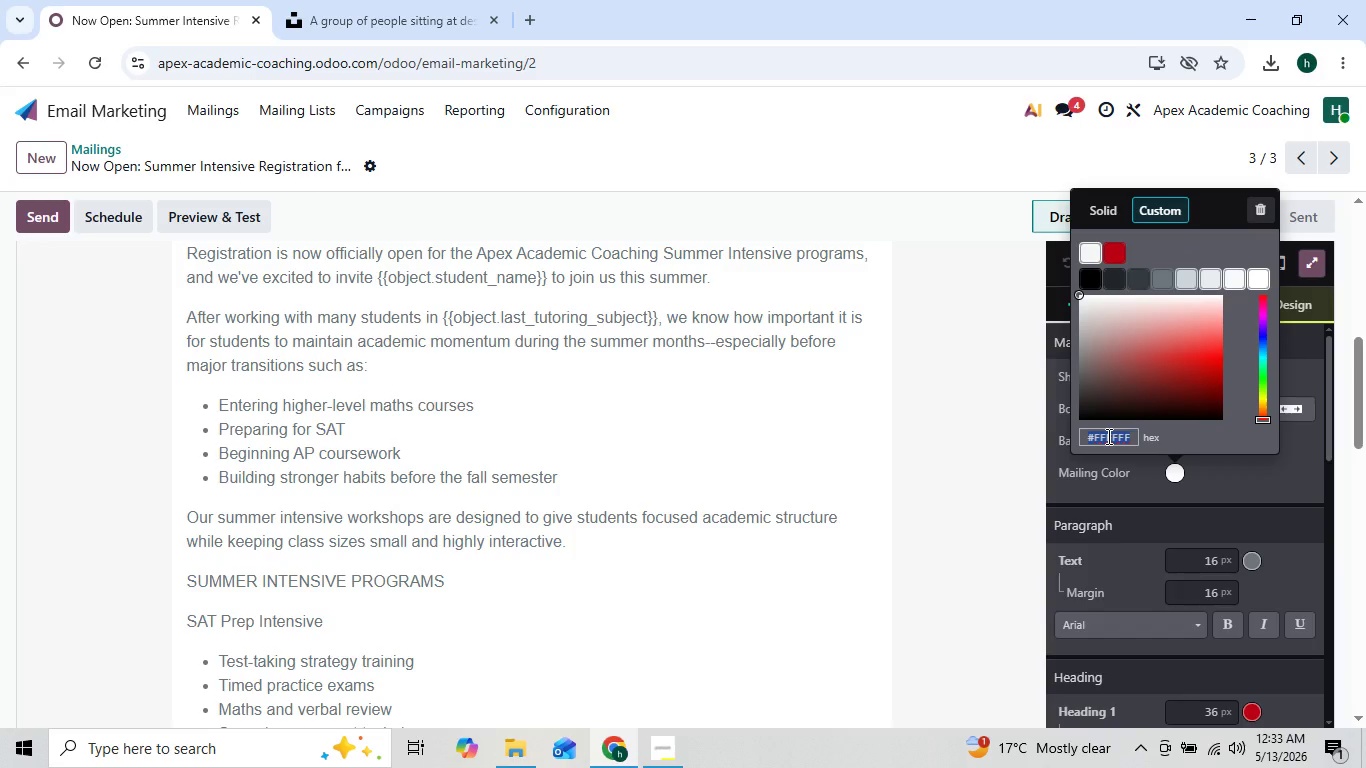 
key(Control+V)
 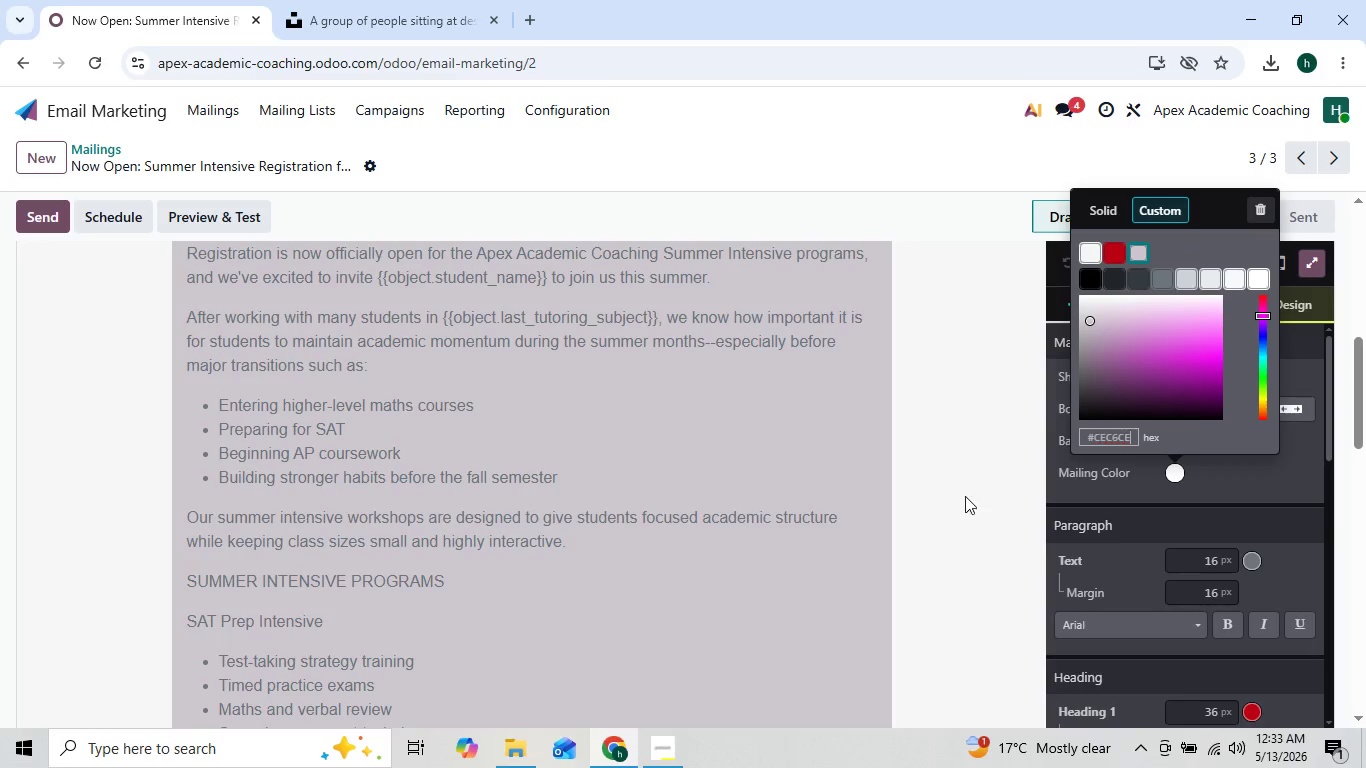 
left_click([953, 499])
 